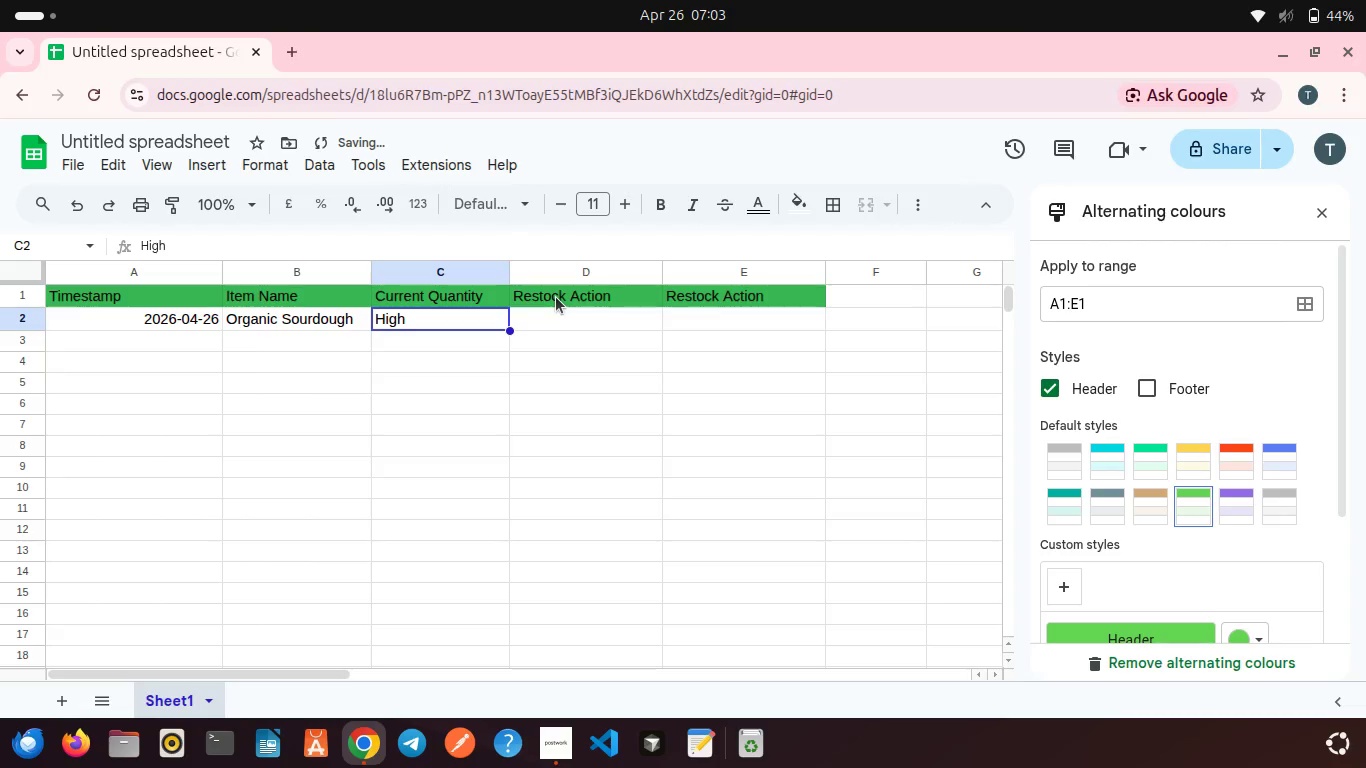 
double_click([556, 297])
 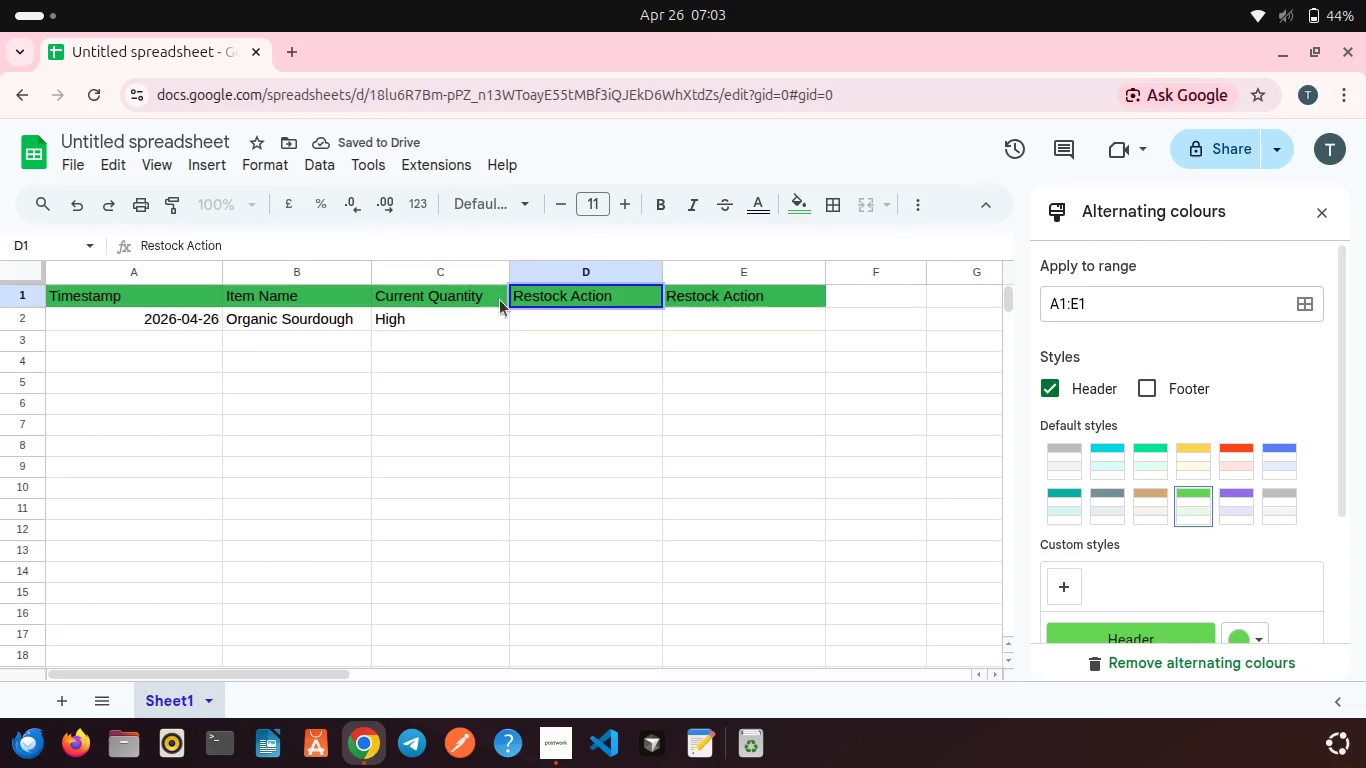 
double_click([450, 298])
 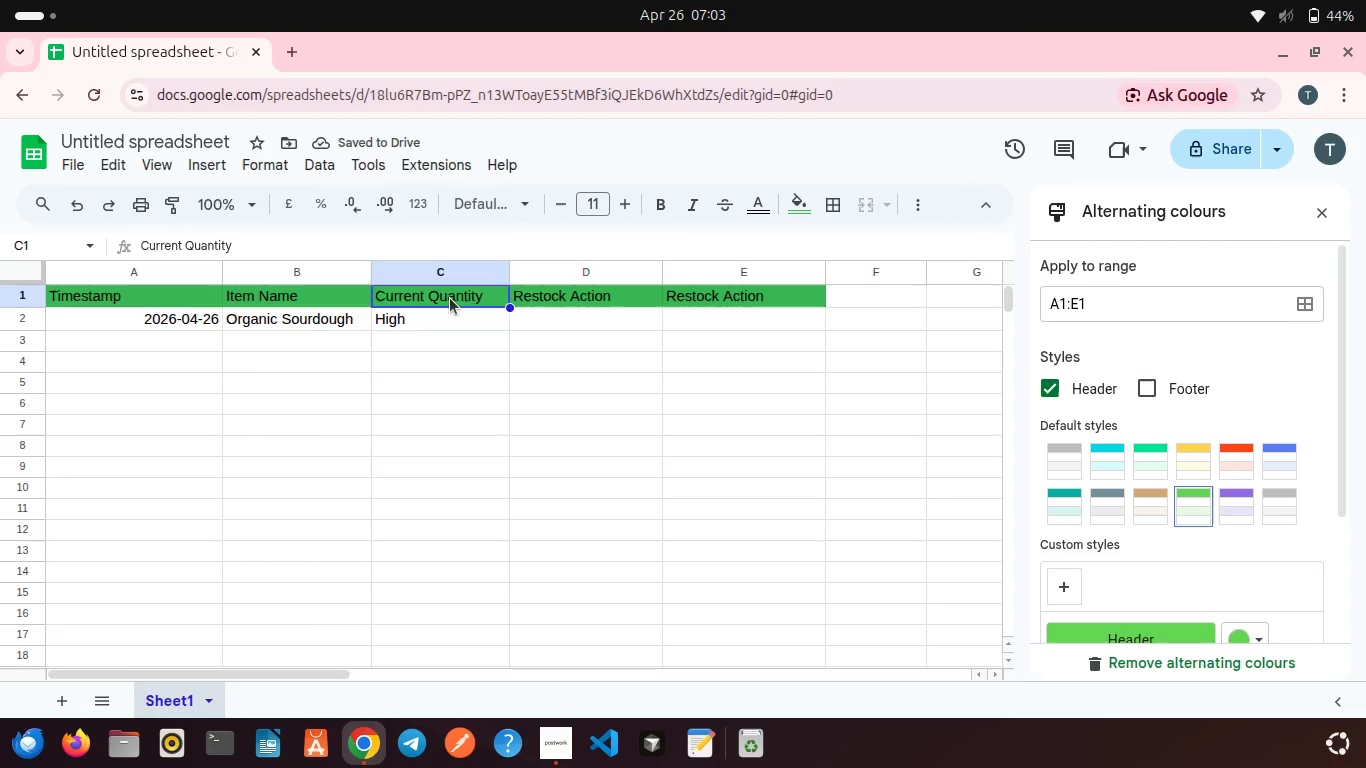 
triple_click([450, 298])
 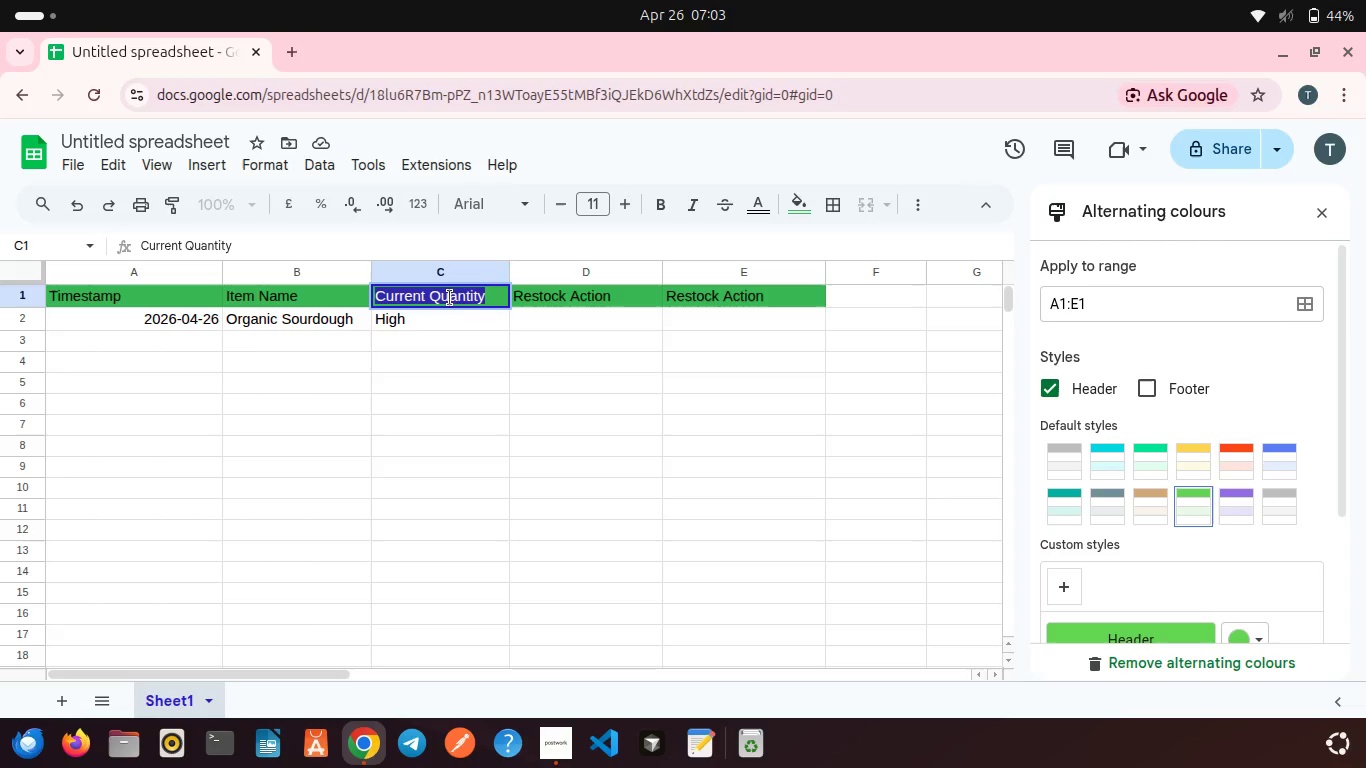 
type(Priority Level)
 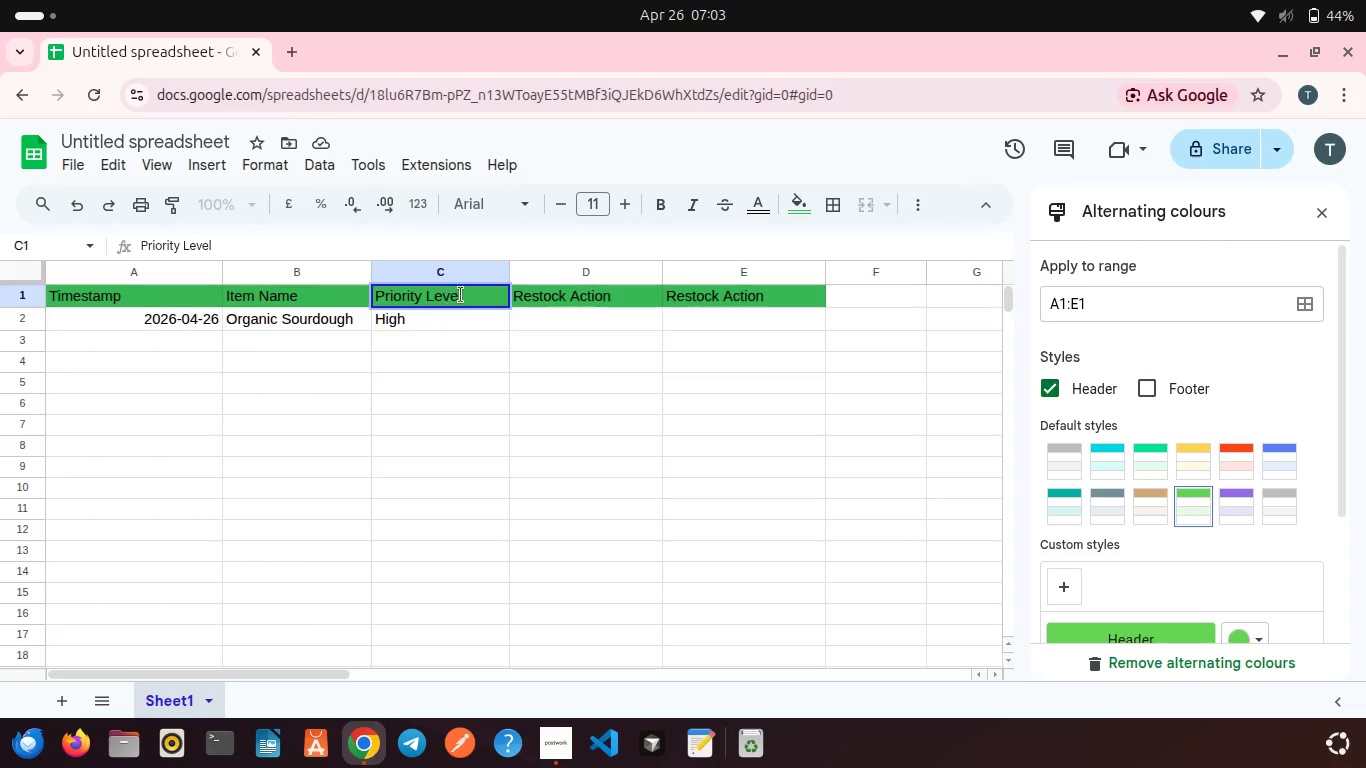 
left_click([566, 298])
 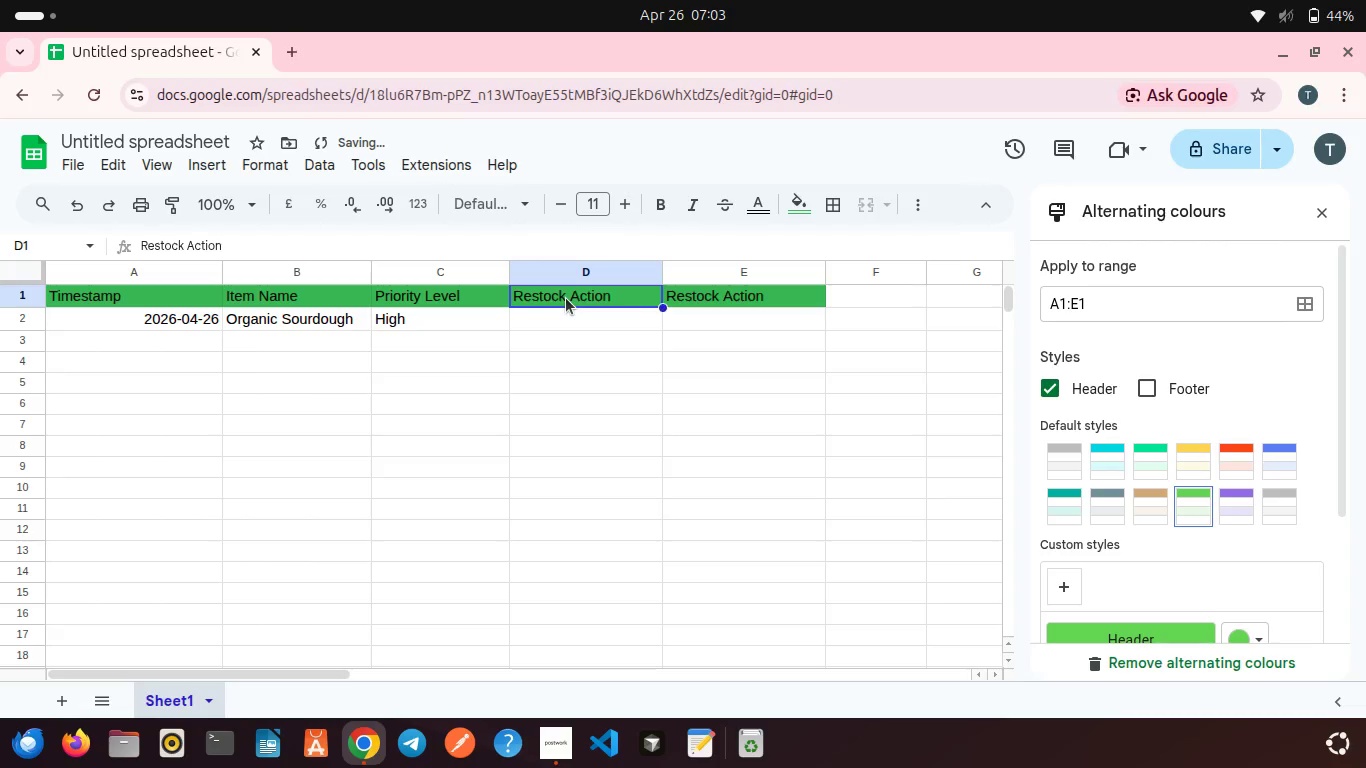 
left_click([566, 298])
 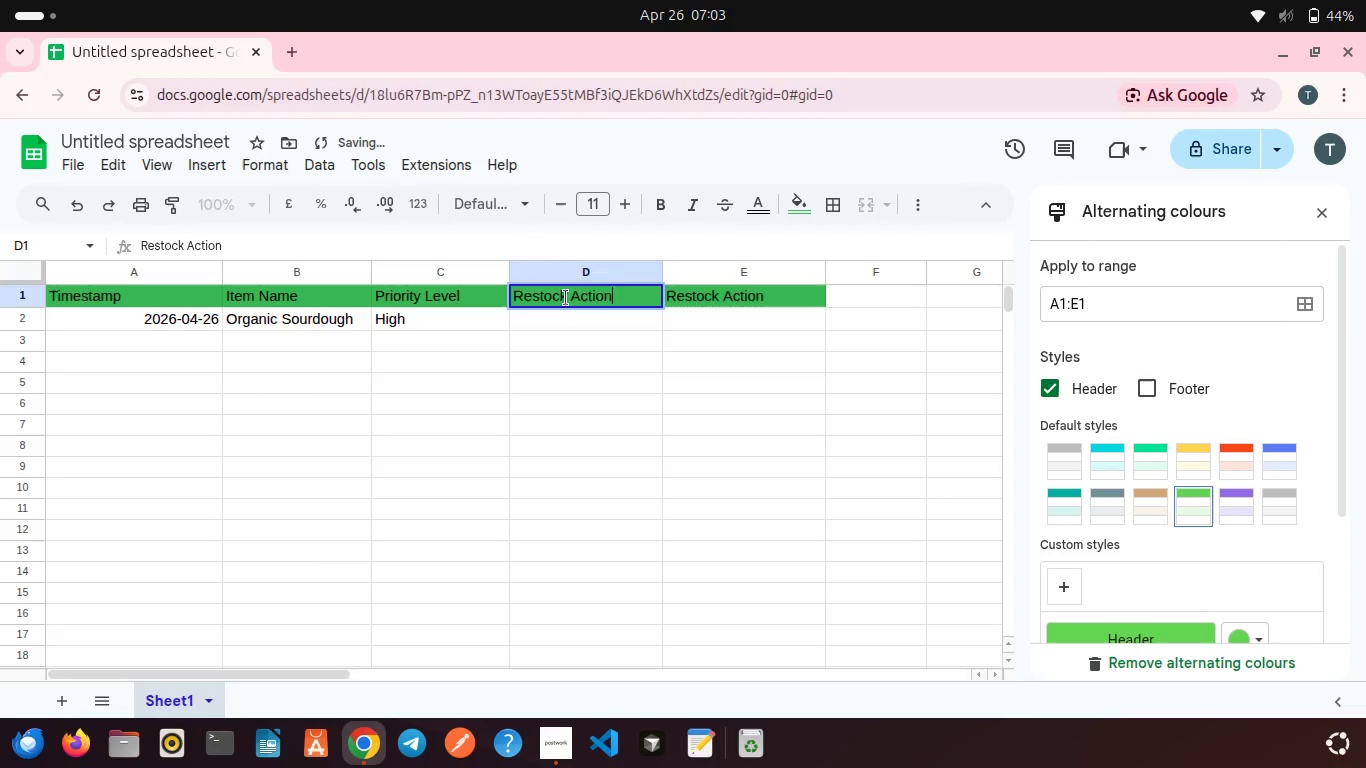 
left_click([566, 298])
 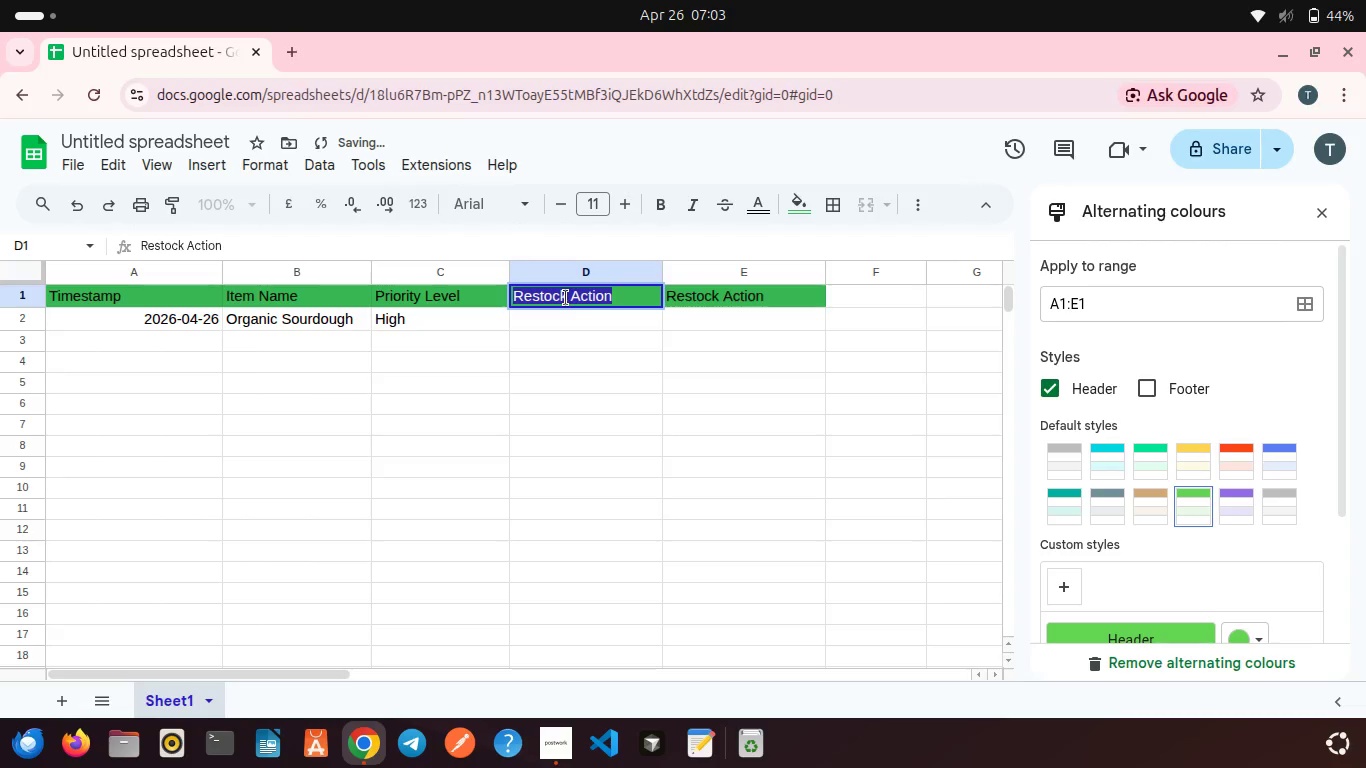 
type(Current Quantity)
 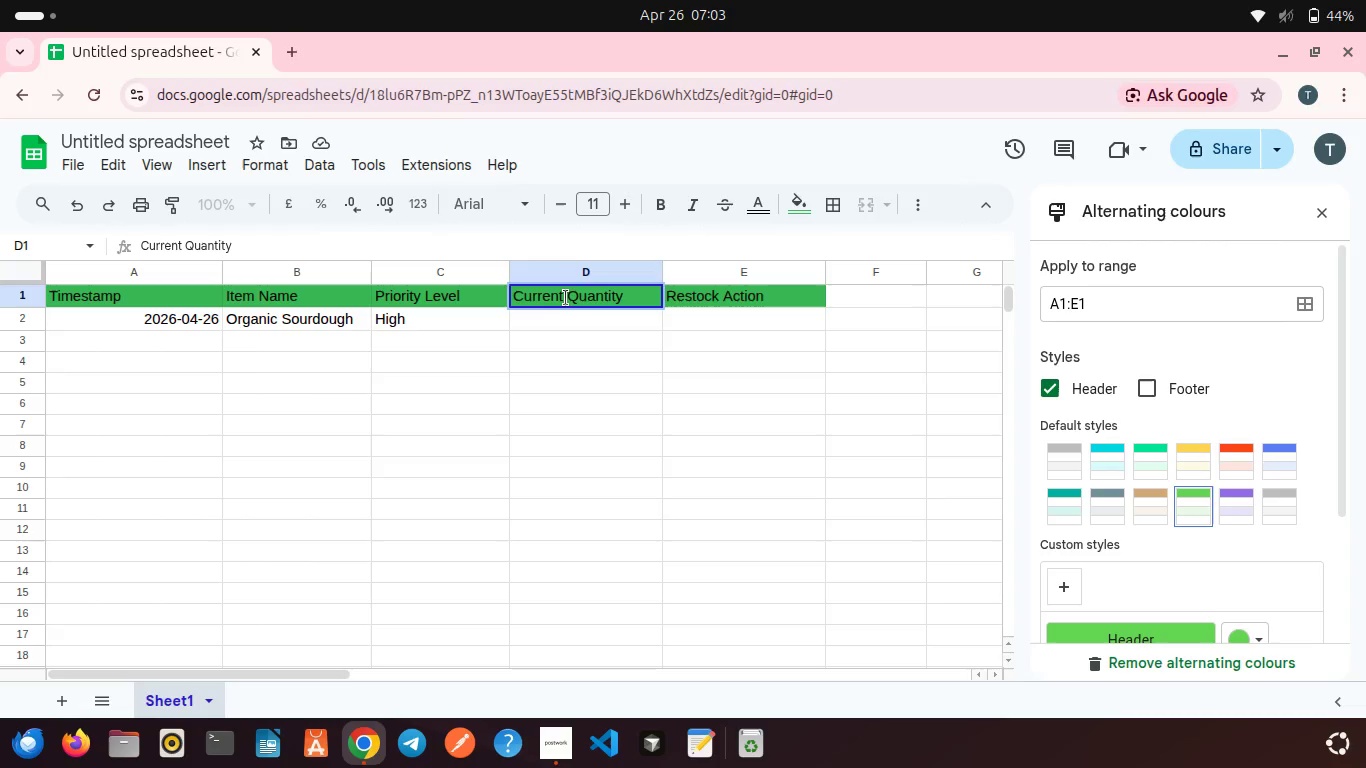 
left_click([588, 329])
 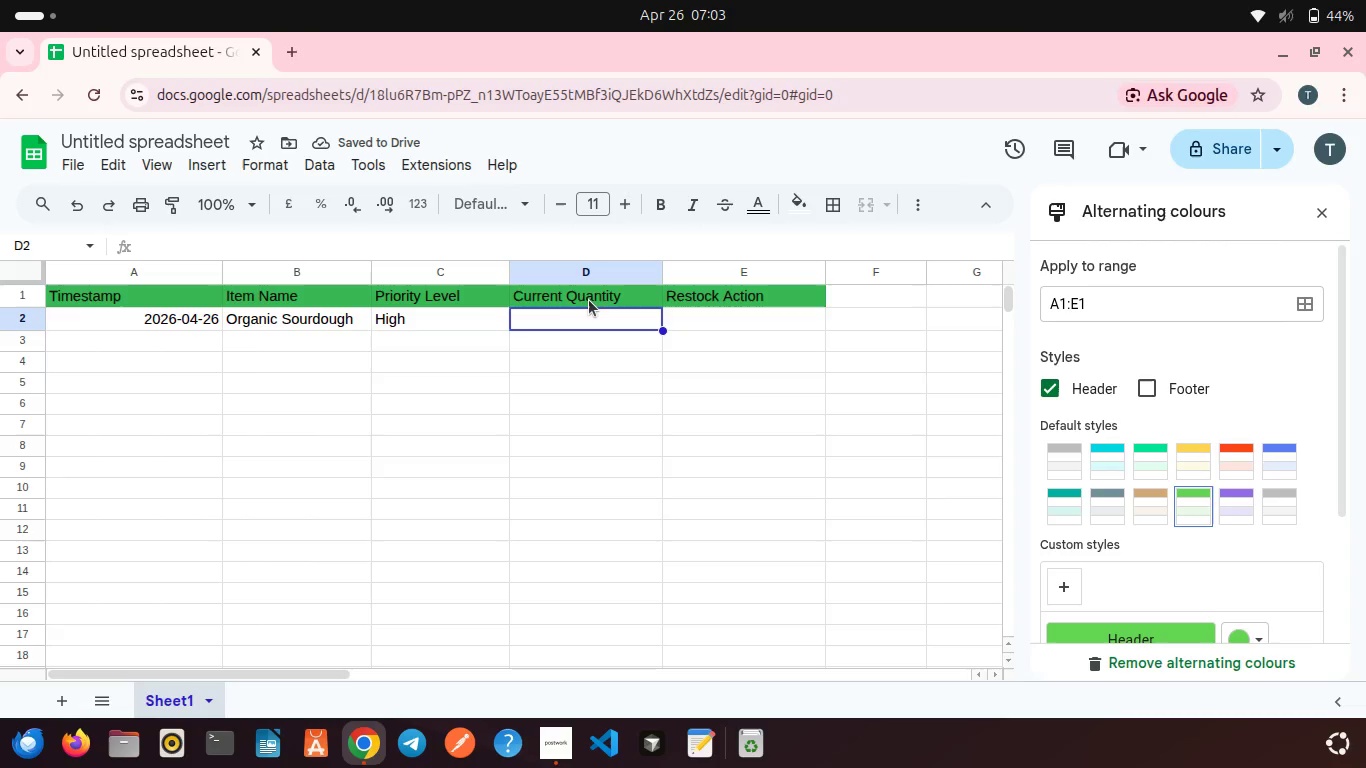 
double_click([586, 313])
 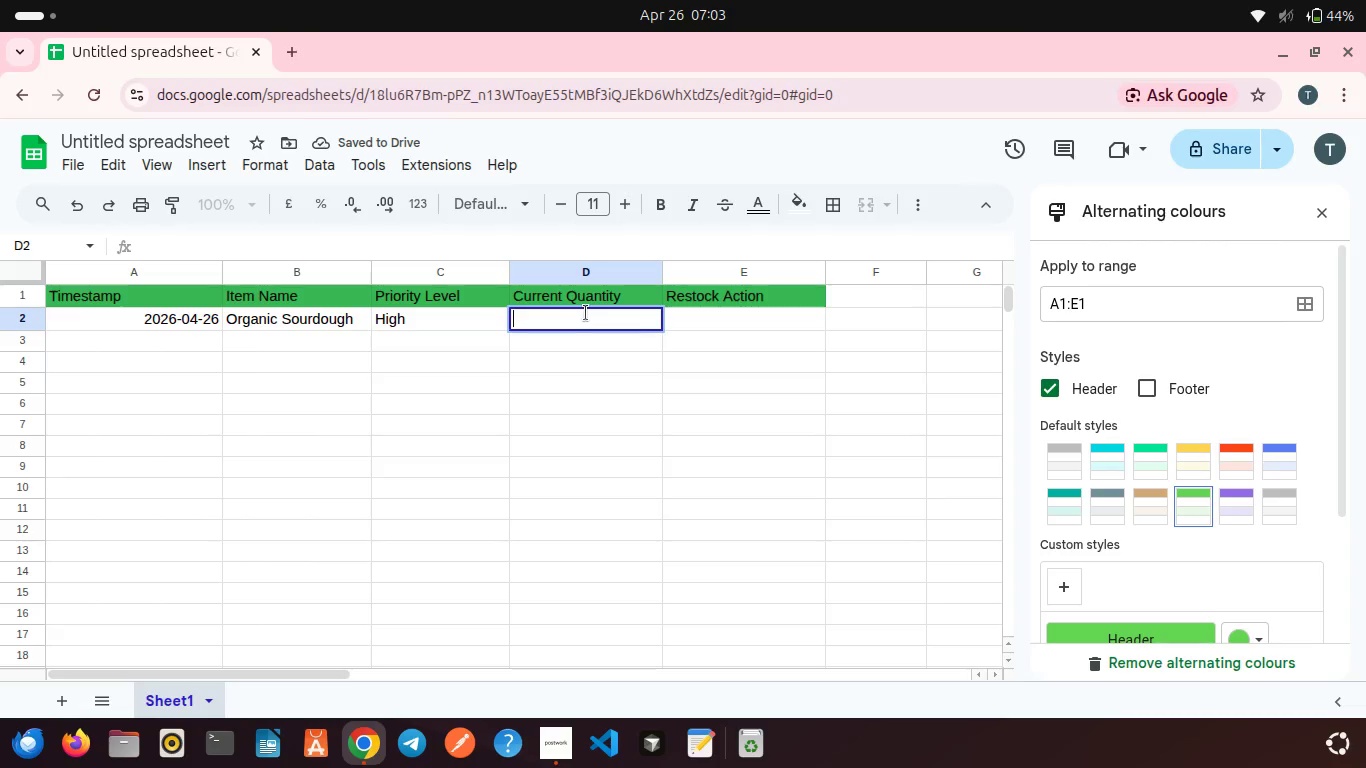 
key(3)
 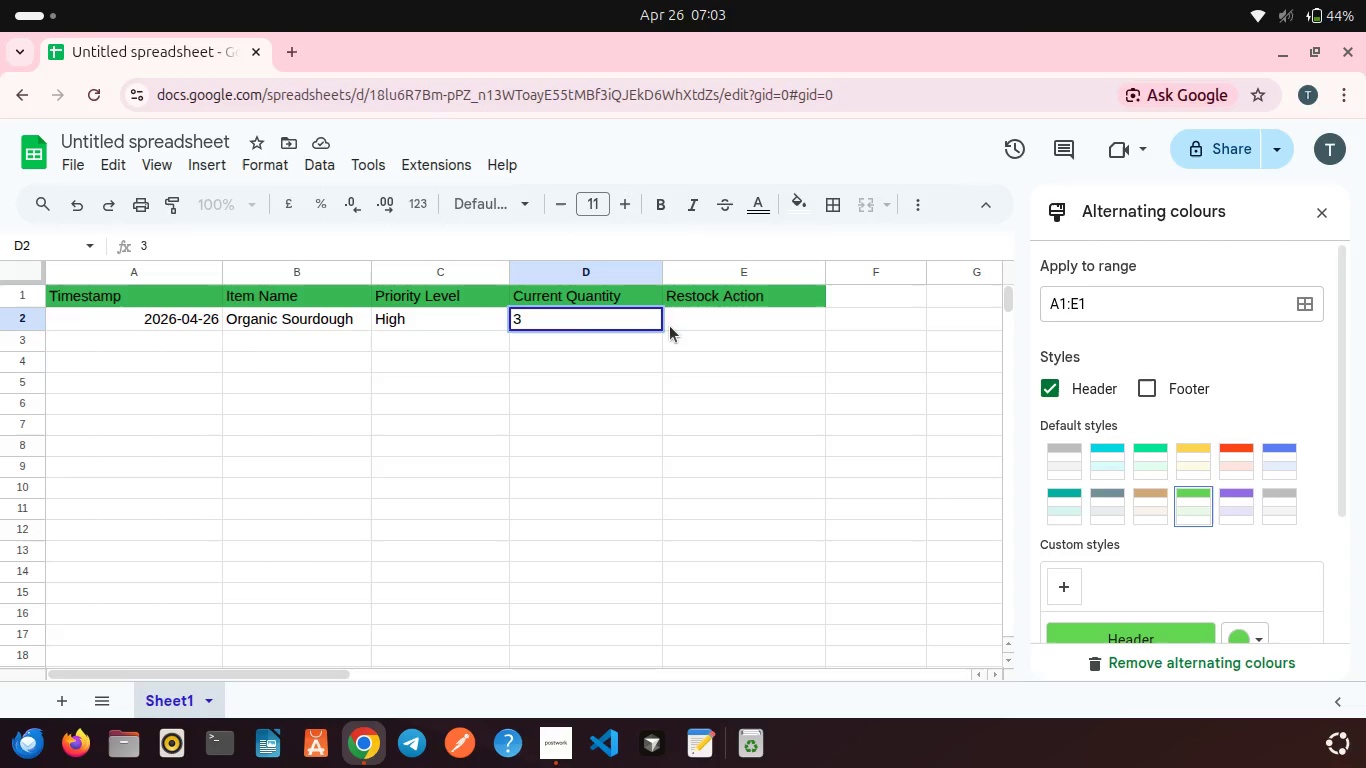 
left_click([671, 325])
 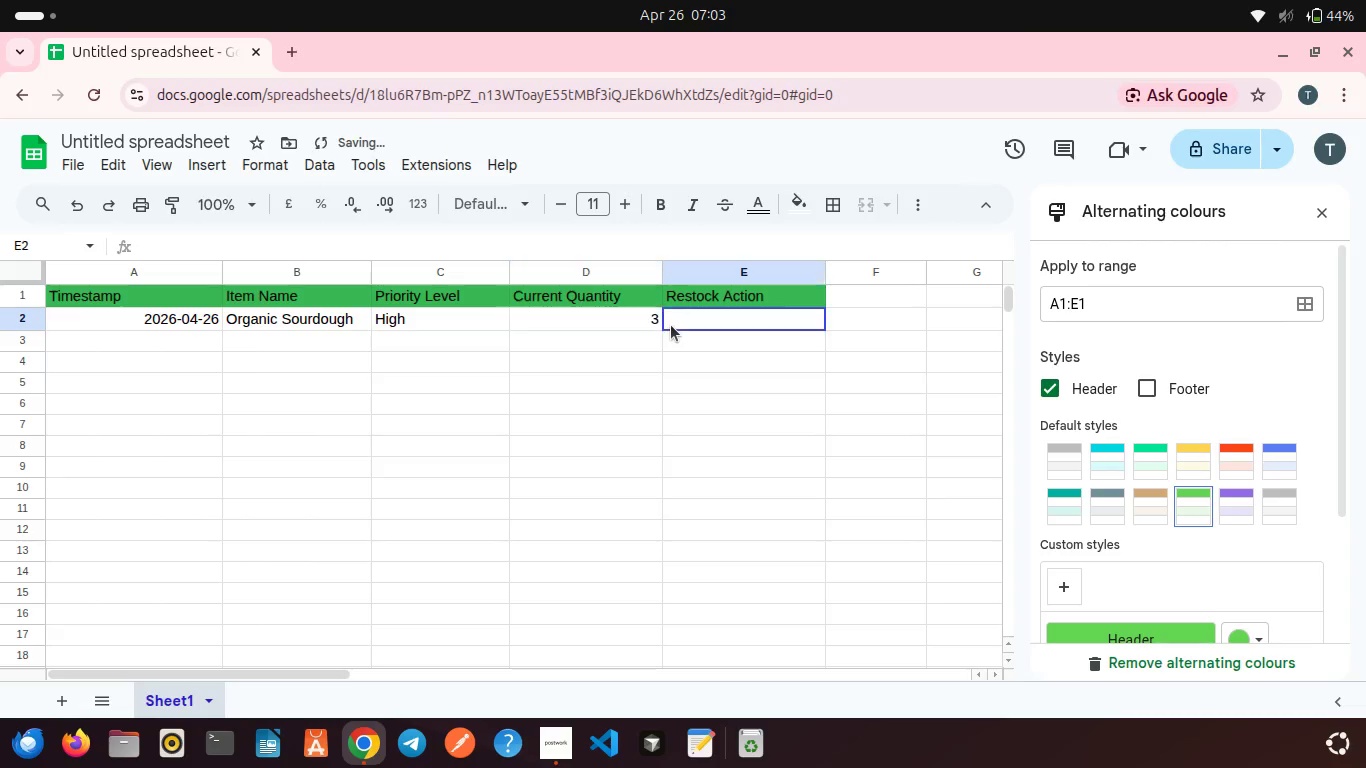 
left_click([671, 325])
 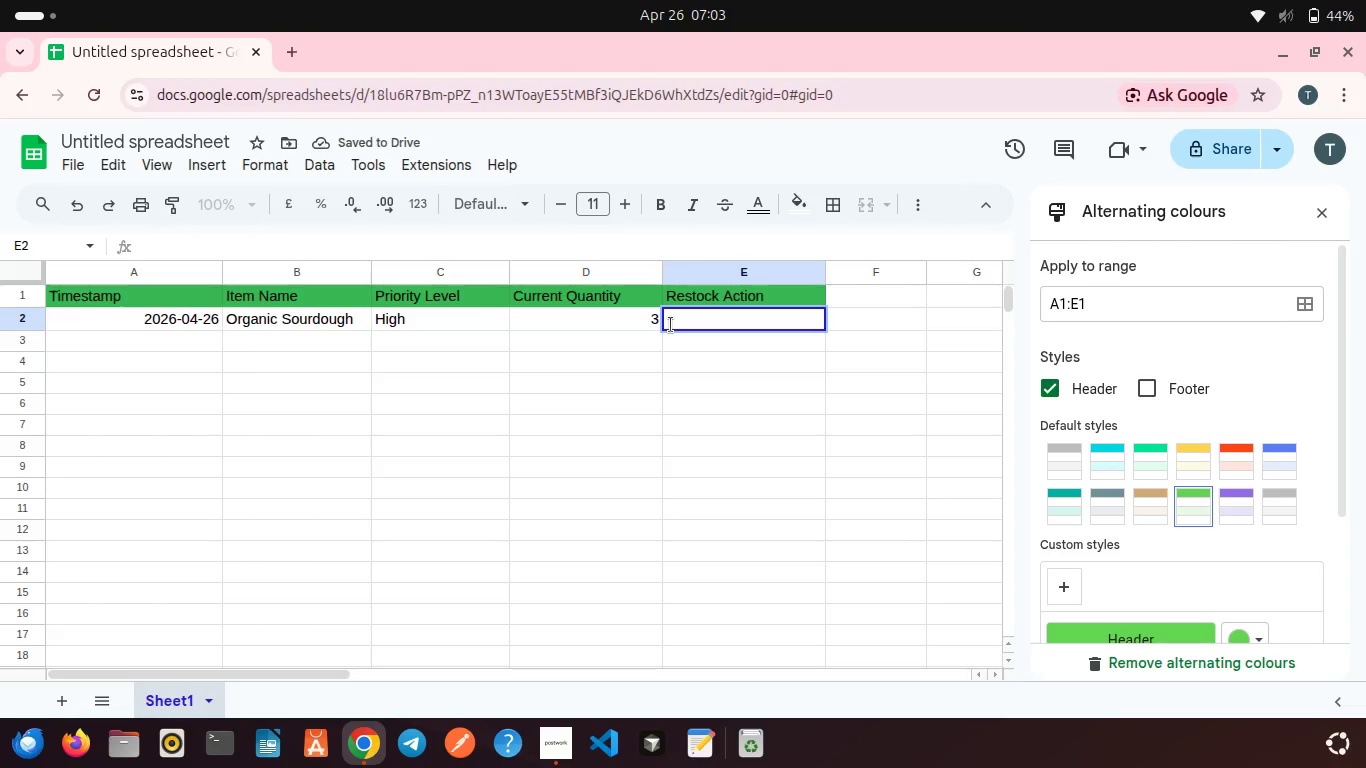 
double_click([674, 325])
 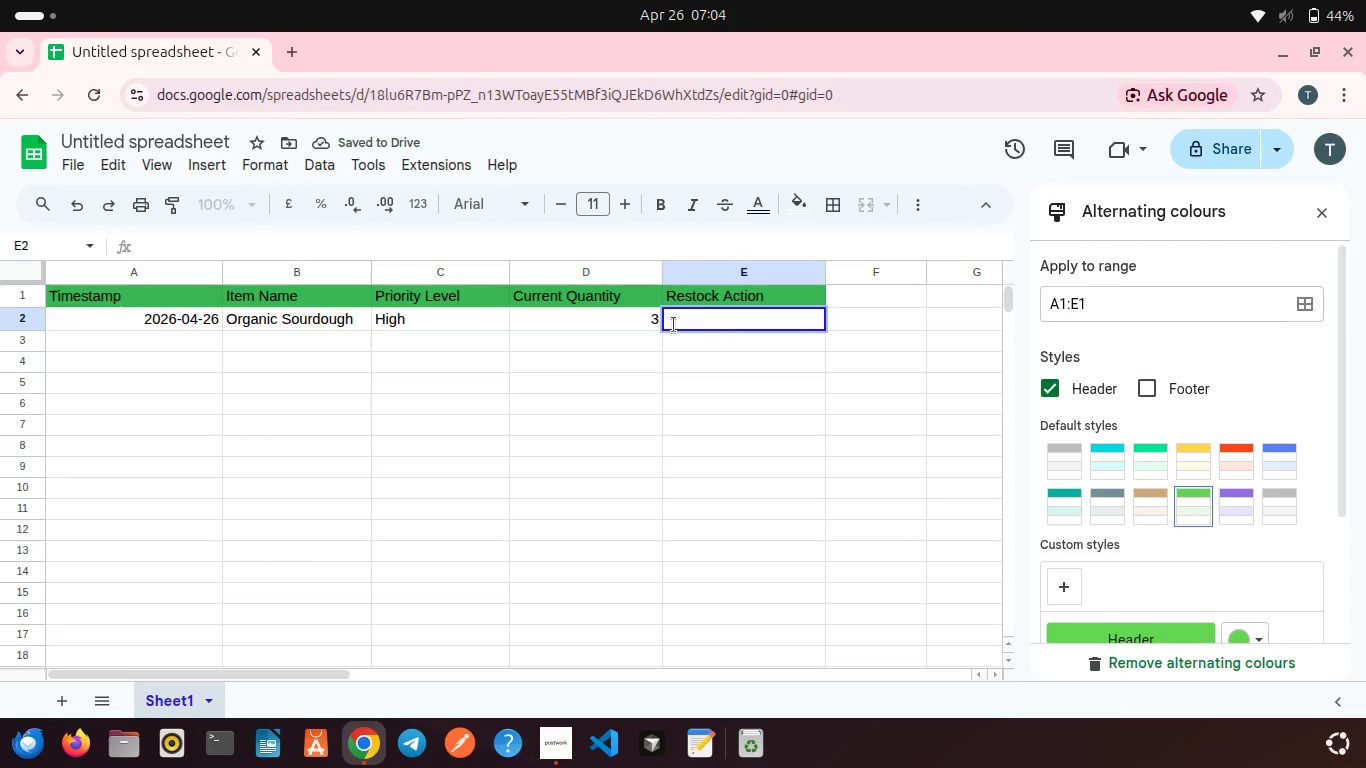 
type(Increase baking batch immediately)
 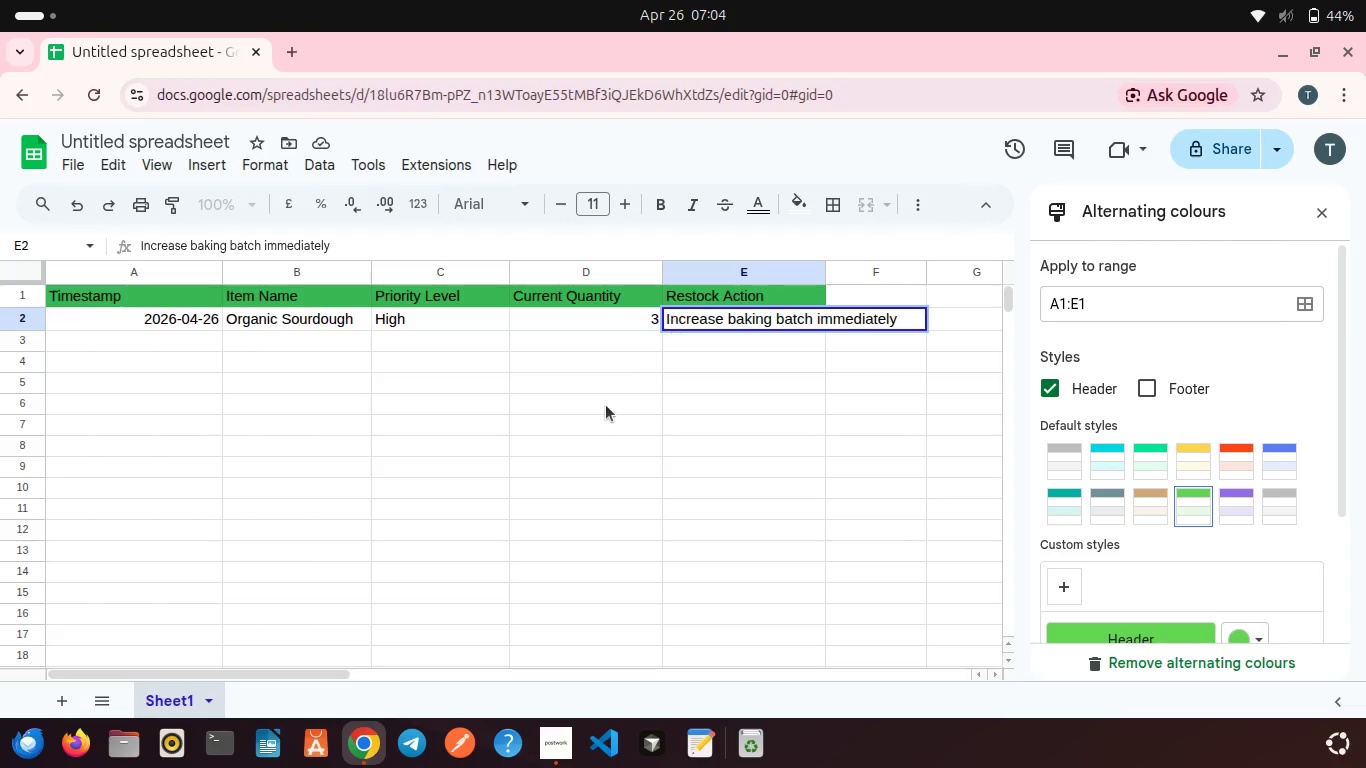 
left_click([606, 405])
 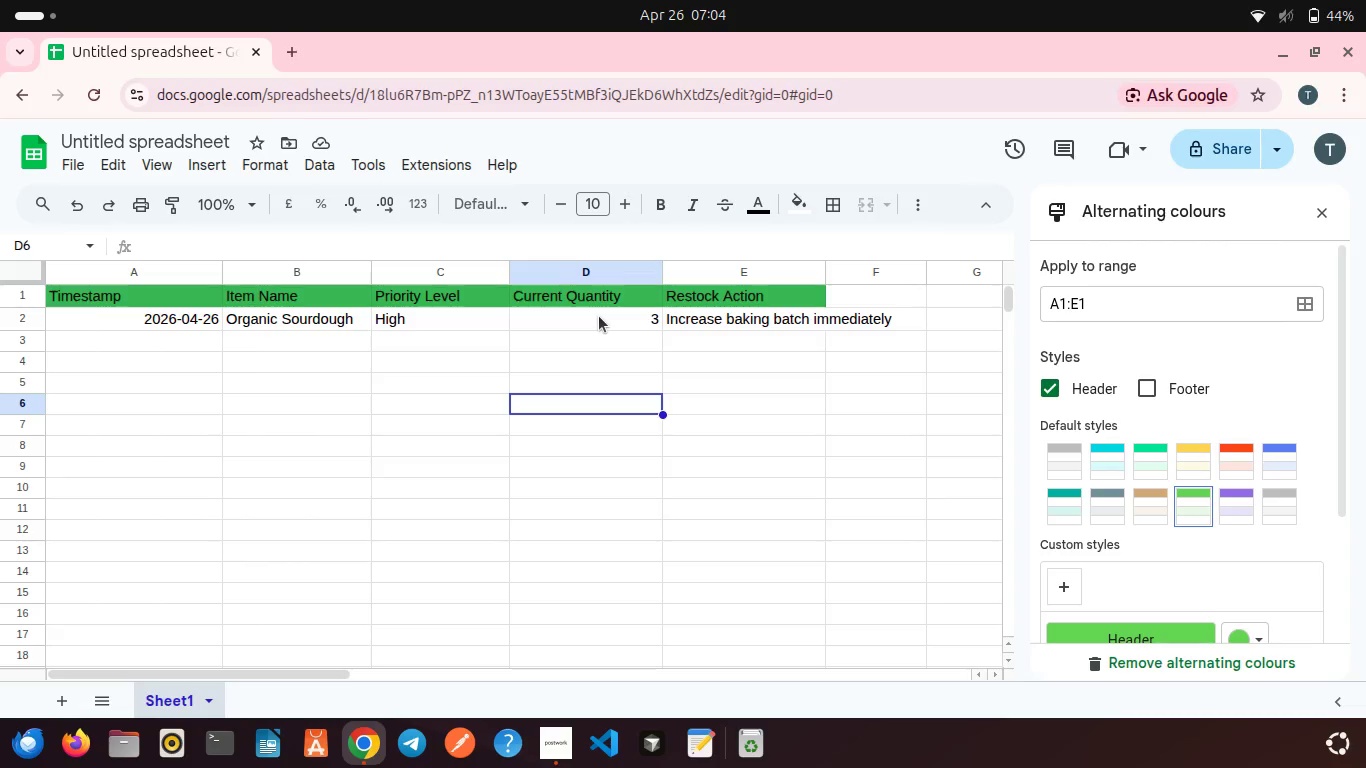 
wait(11.3)
 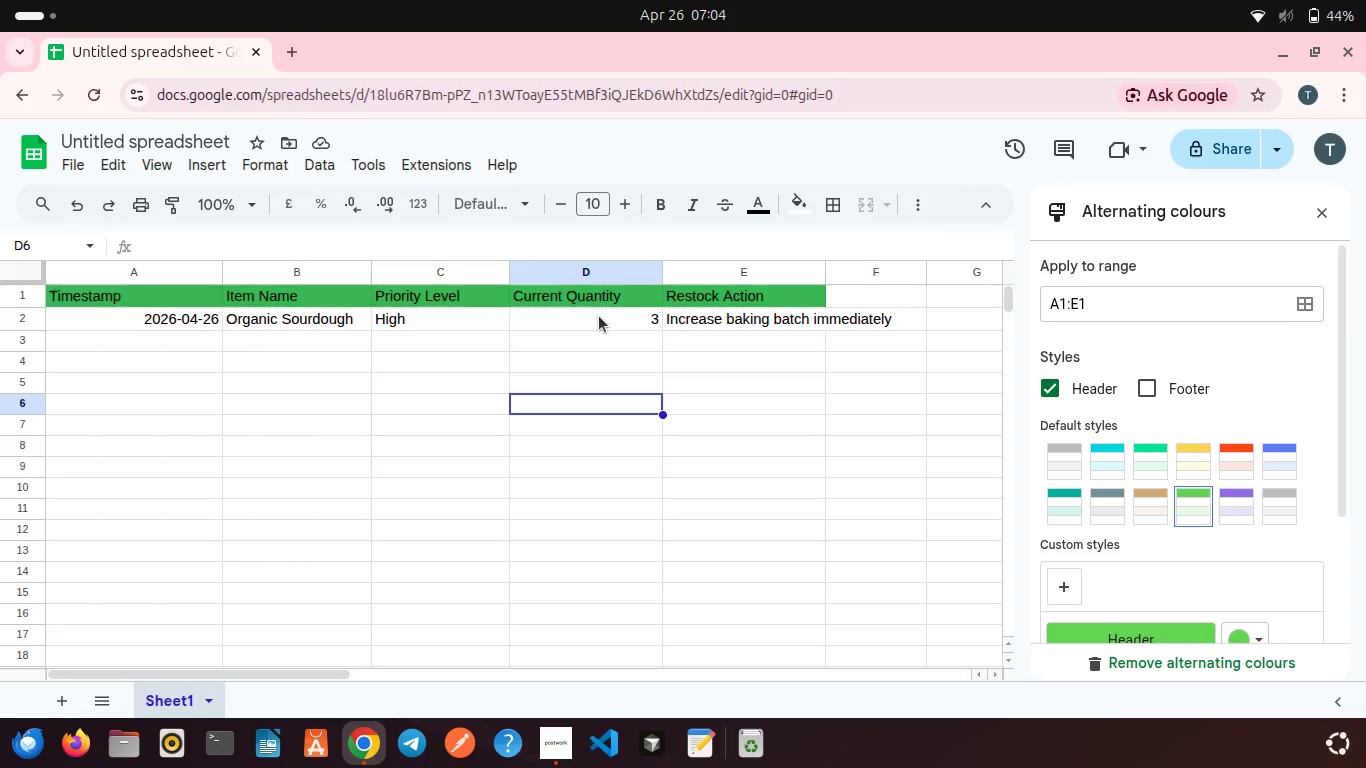 
left_click([736, 328])
 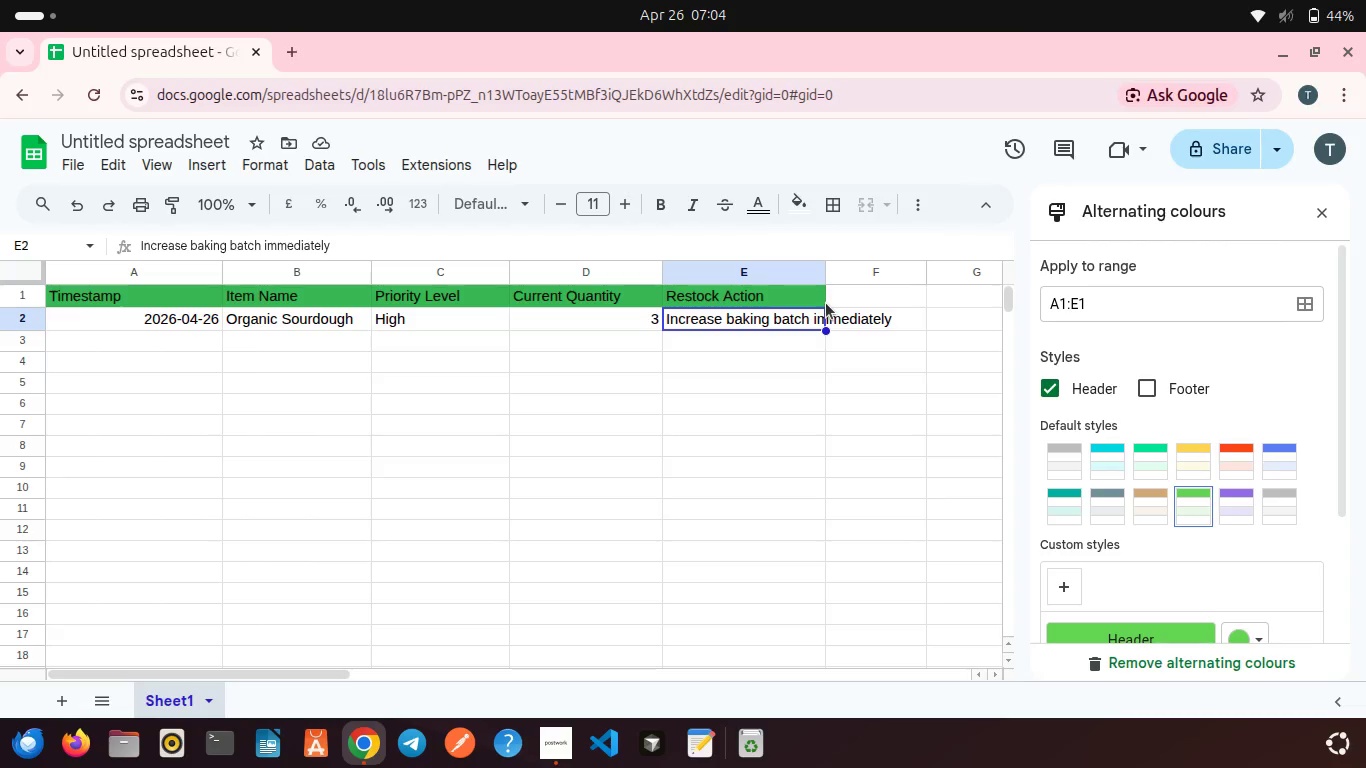 
wait(5.58)
 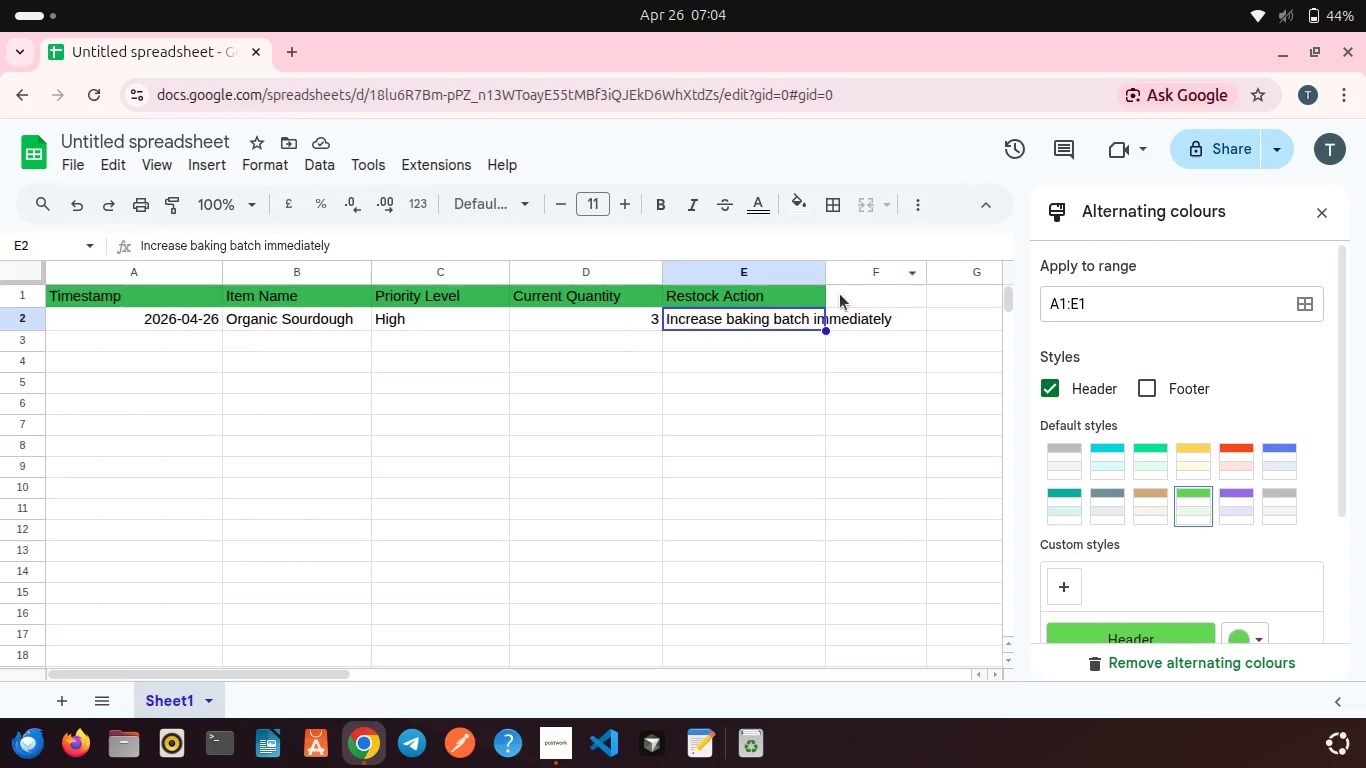 
left_click_drag(start_coordinate=[827, 303], to_coordinate=[108, 280])
 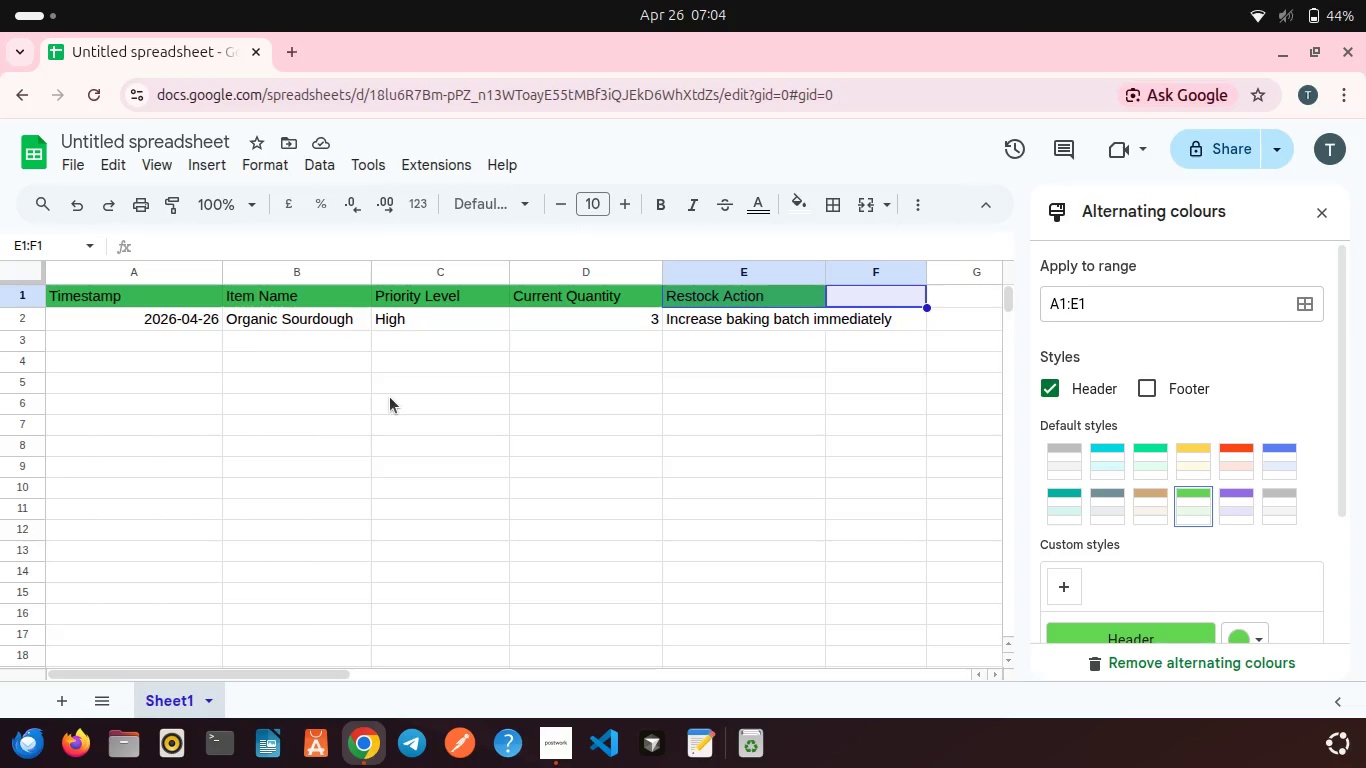 
left_click([390, 397])
 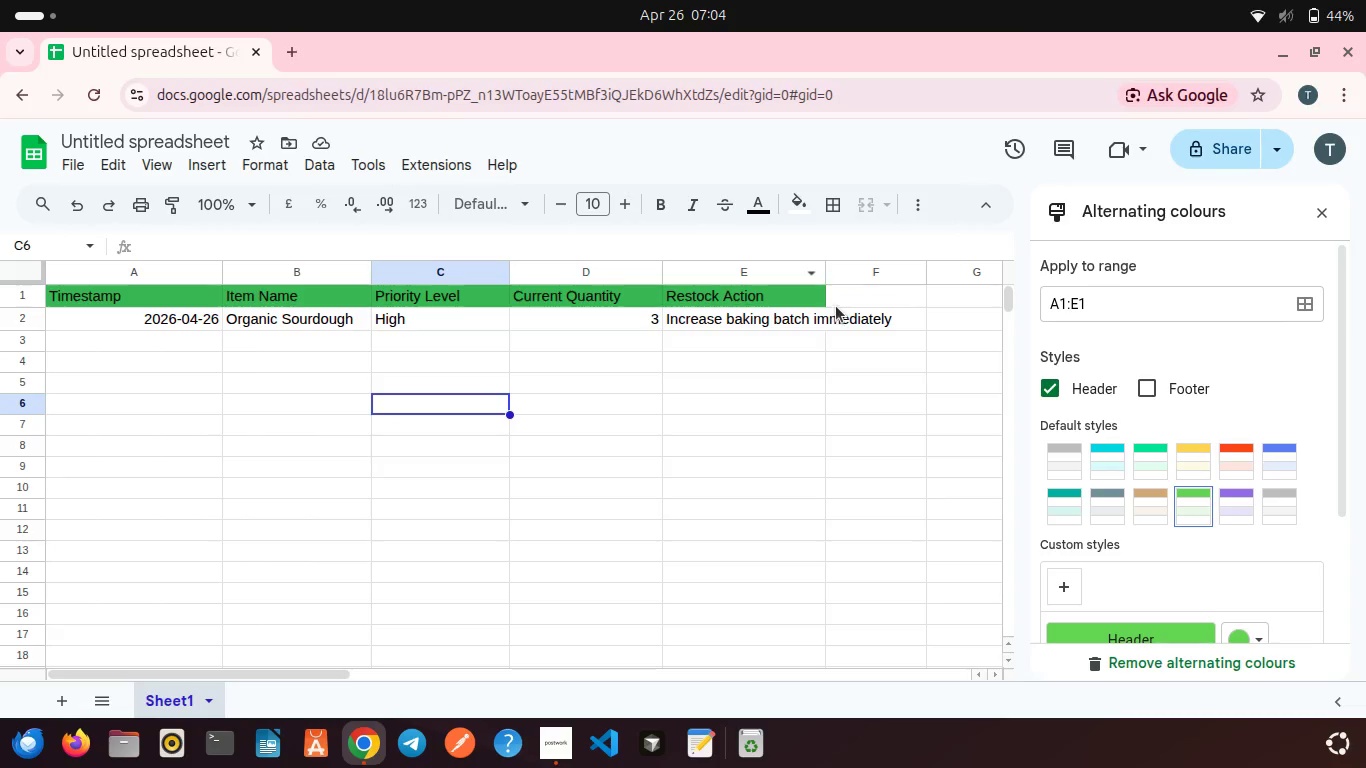 
left_click_drag(start_coordinate=[834, 301], to_coordinate=[54, 283])
 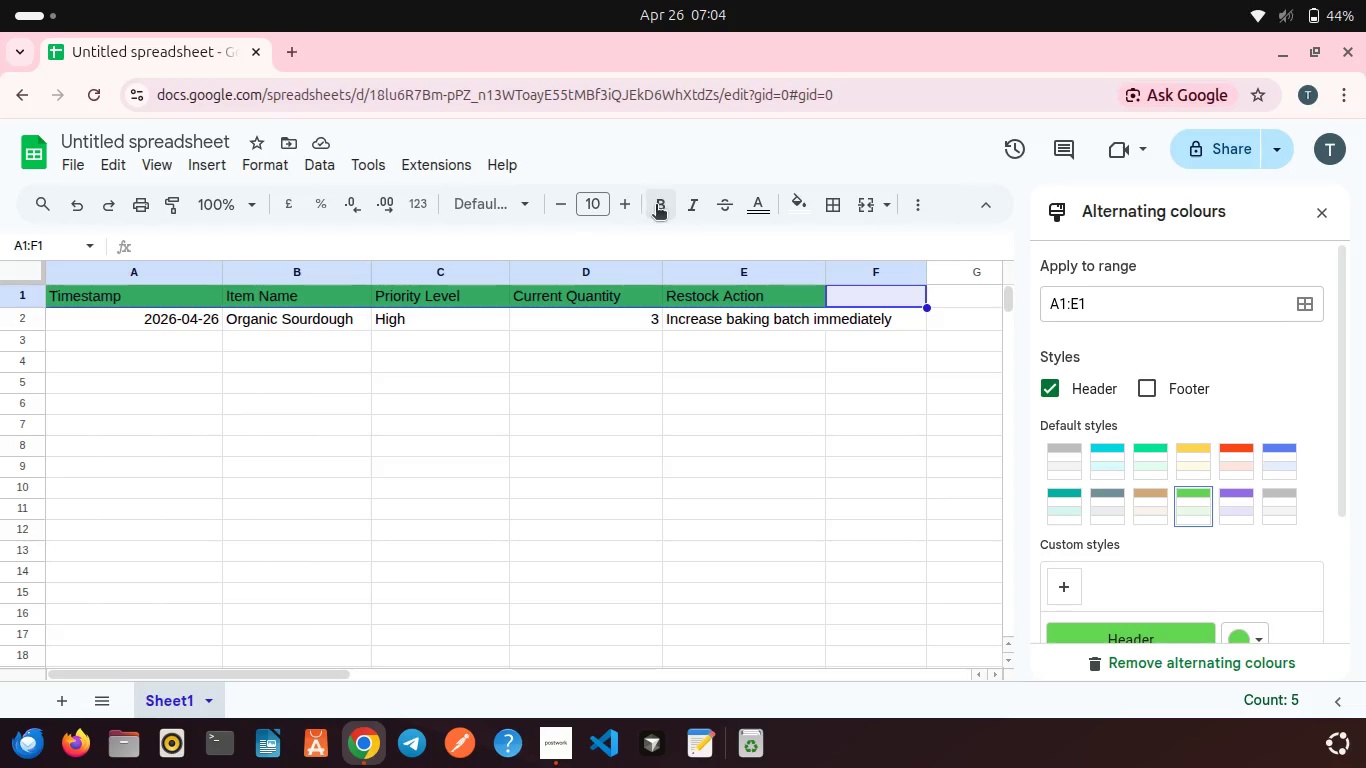 
left_click([656, 206])
 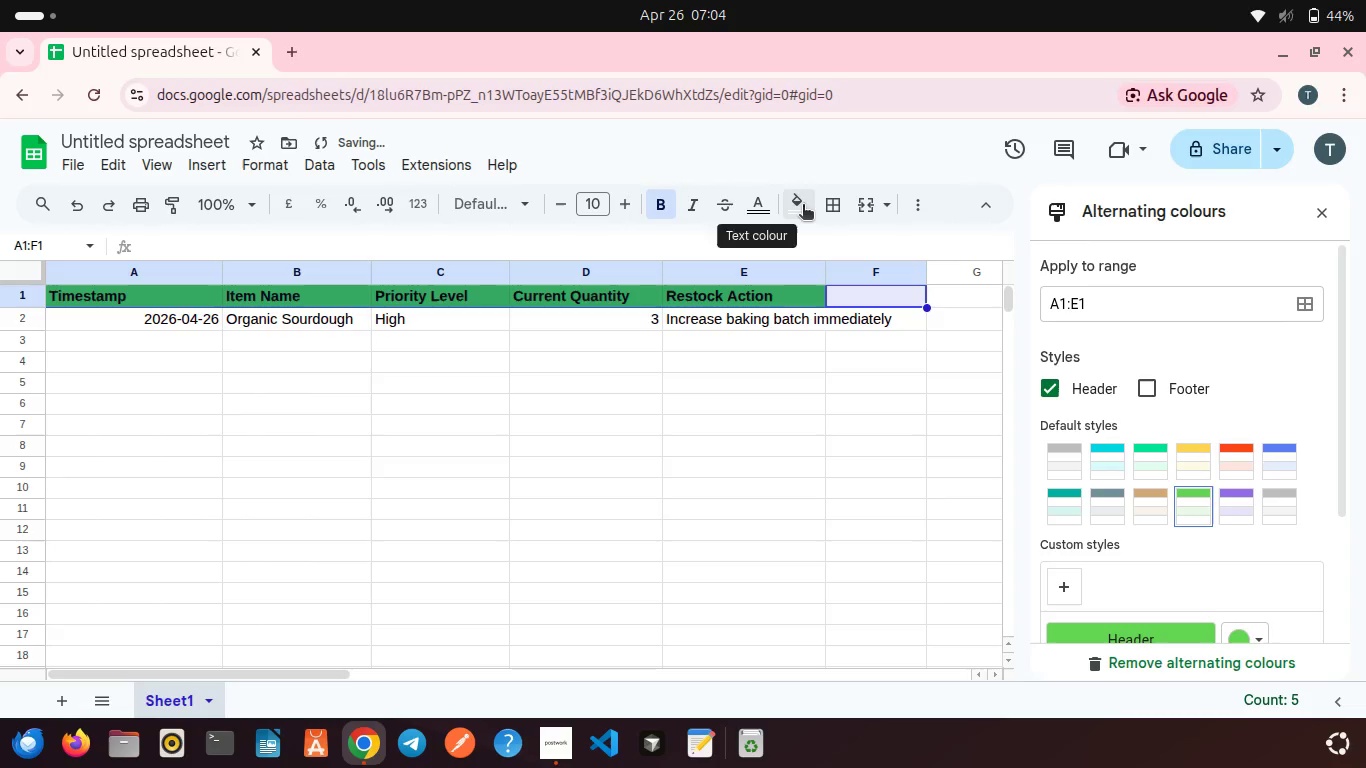 
left_click([812, 206])
 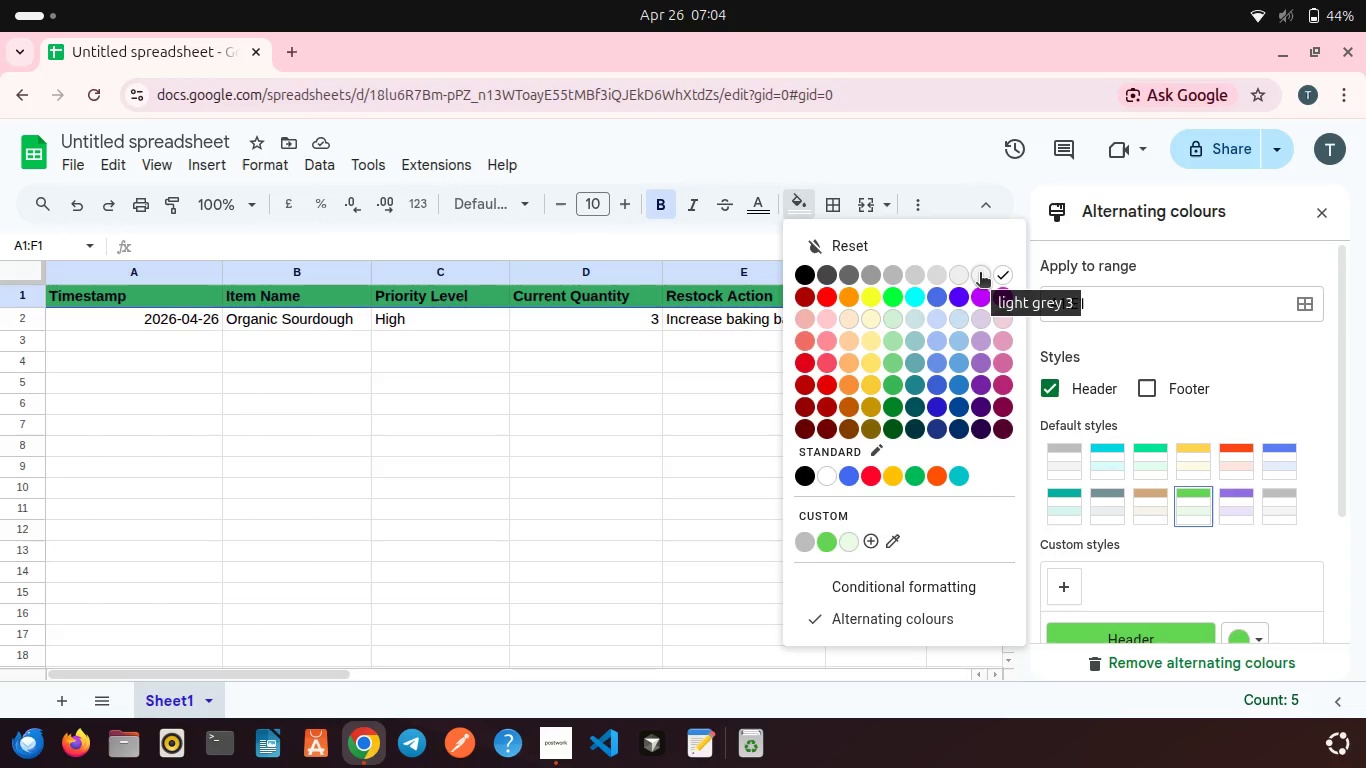 
wait(6.09)
 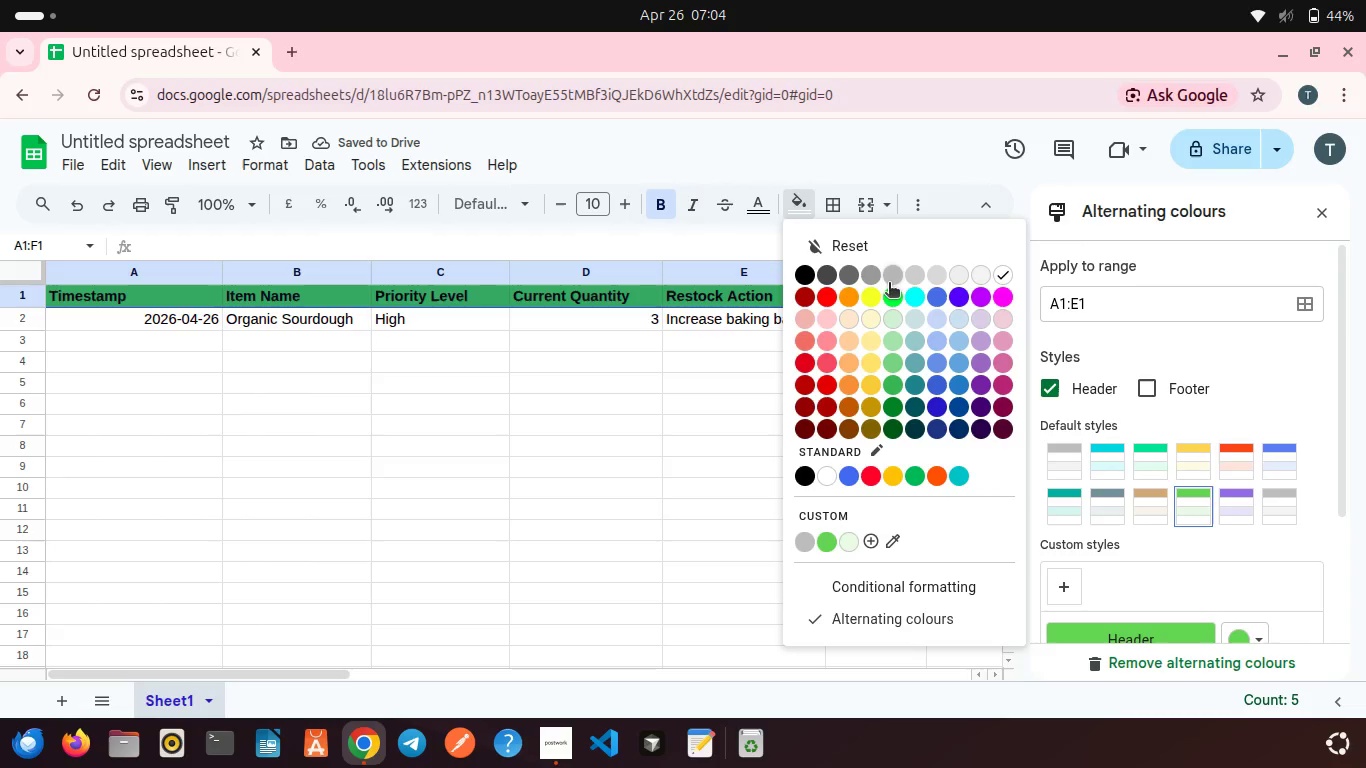 
left_click([1008, 272])
 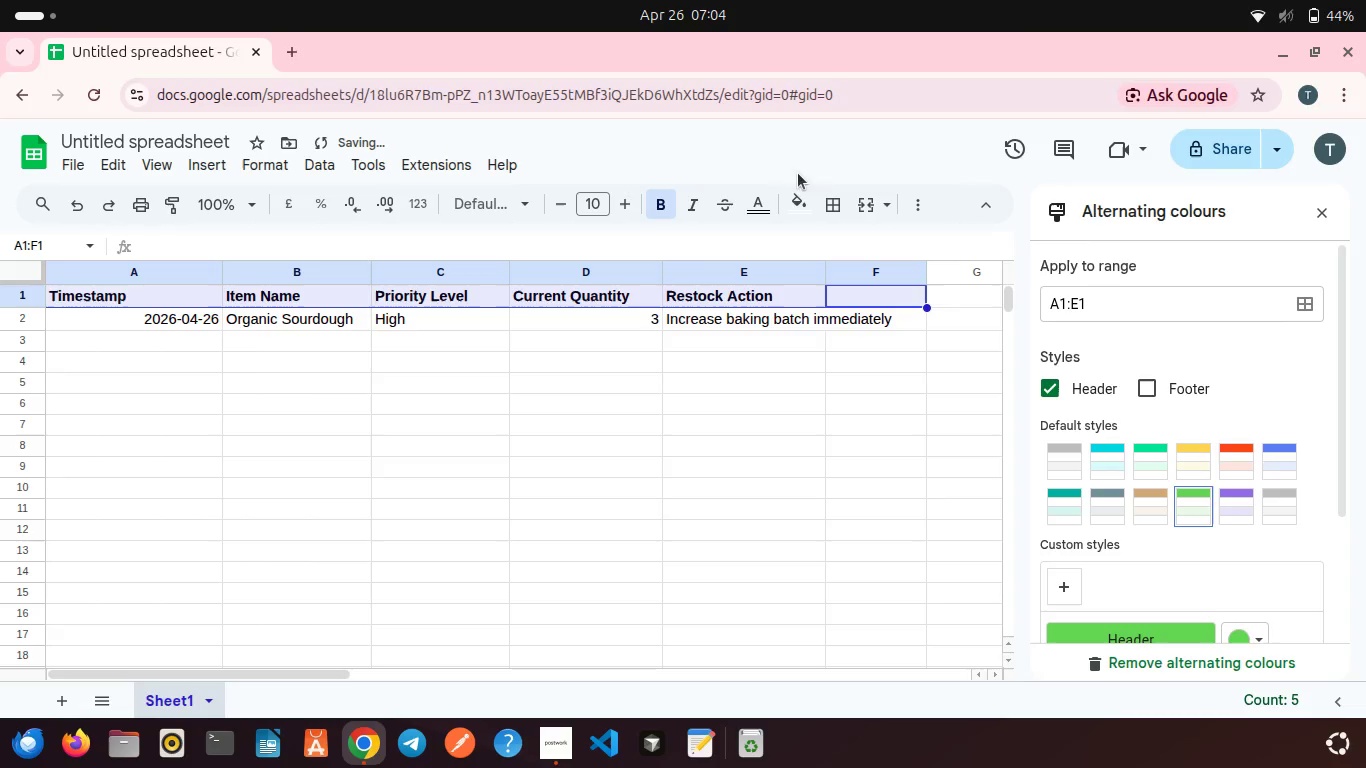 
left_click([808, 202])
 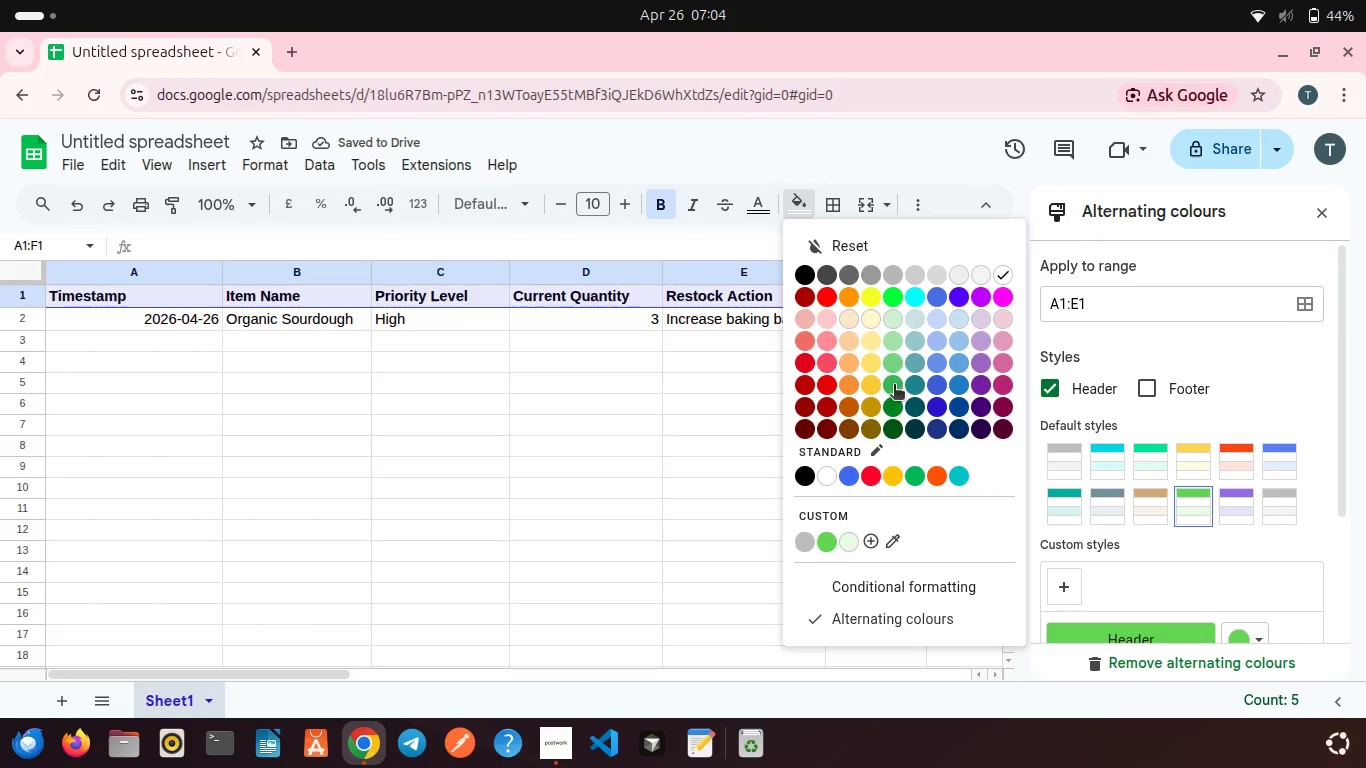 
left_click([894, 402])
 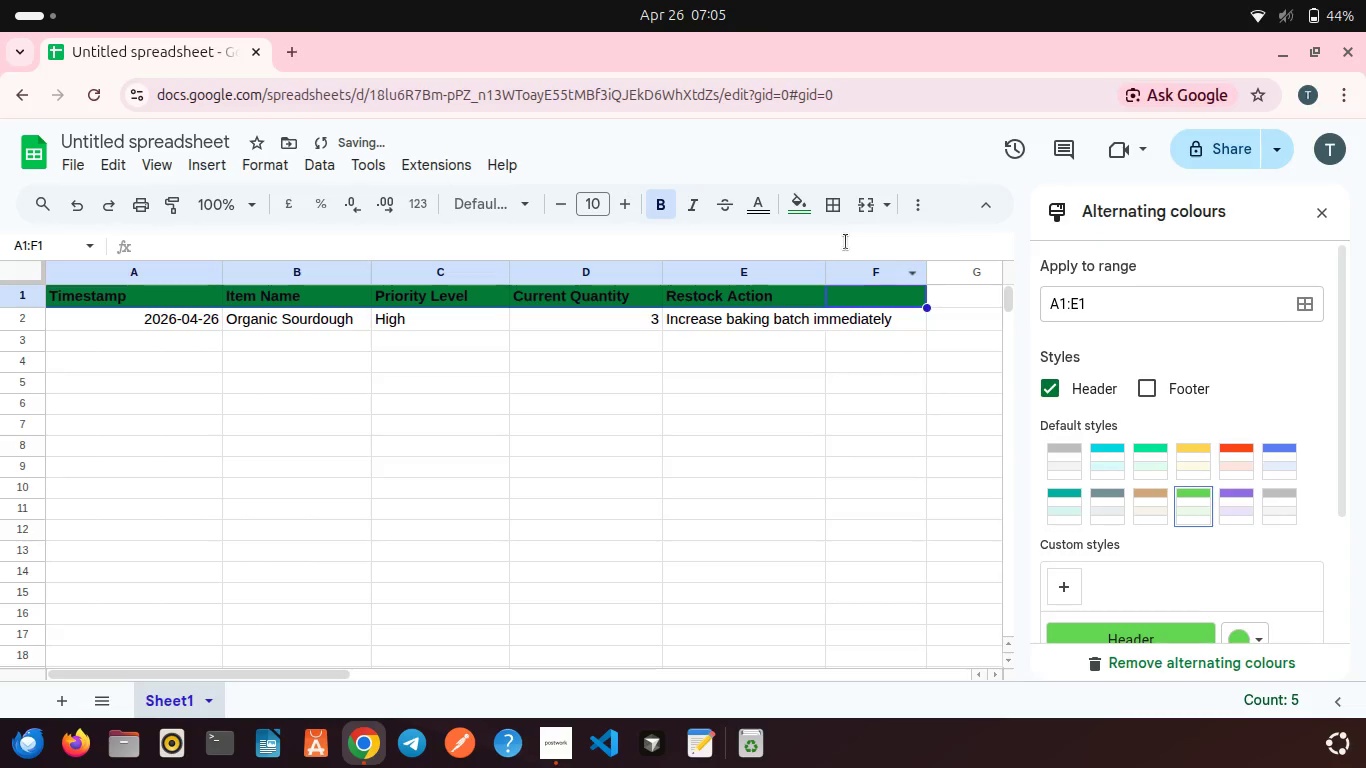 
mouse_move([784, 211])
 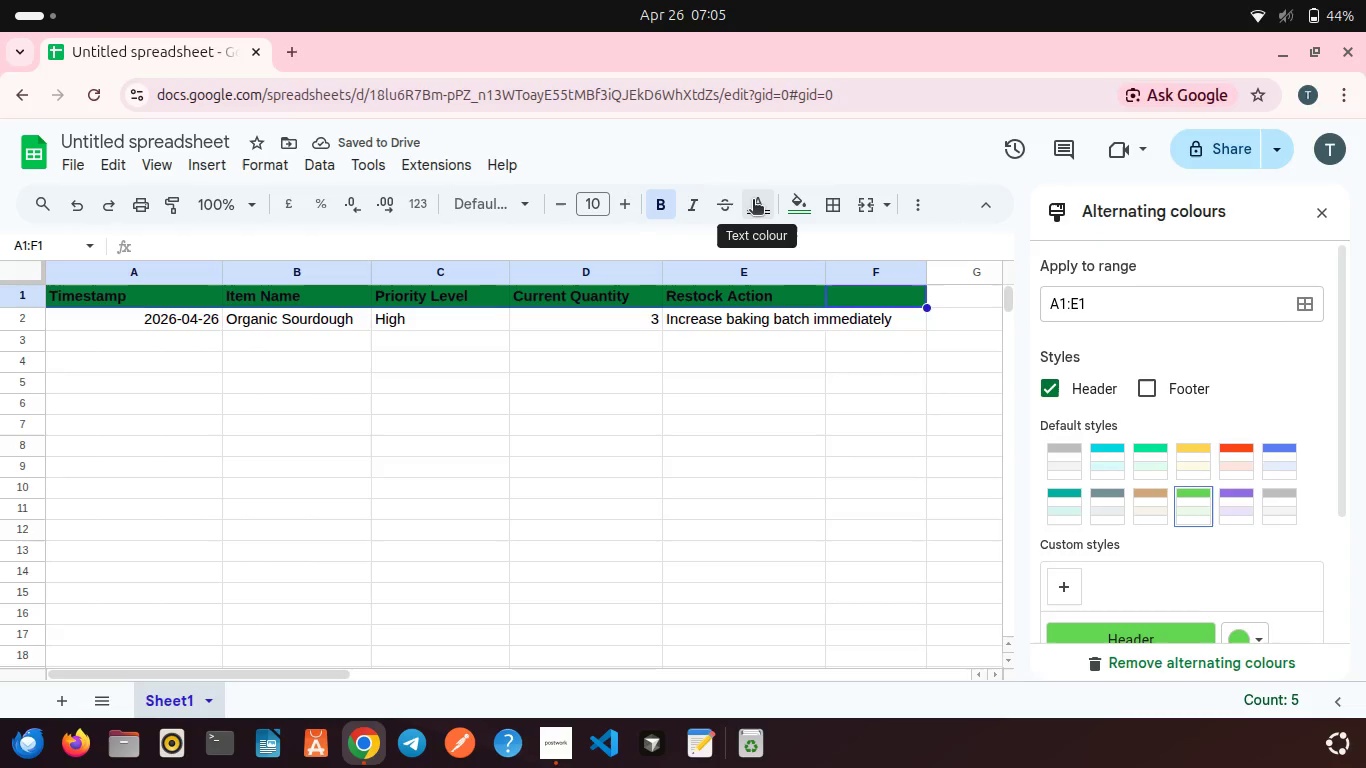 
left_click([754, 201])
 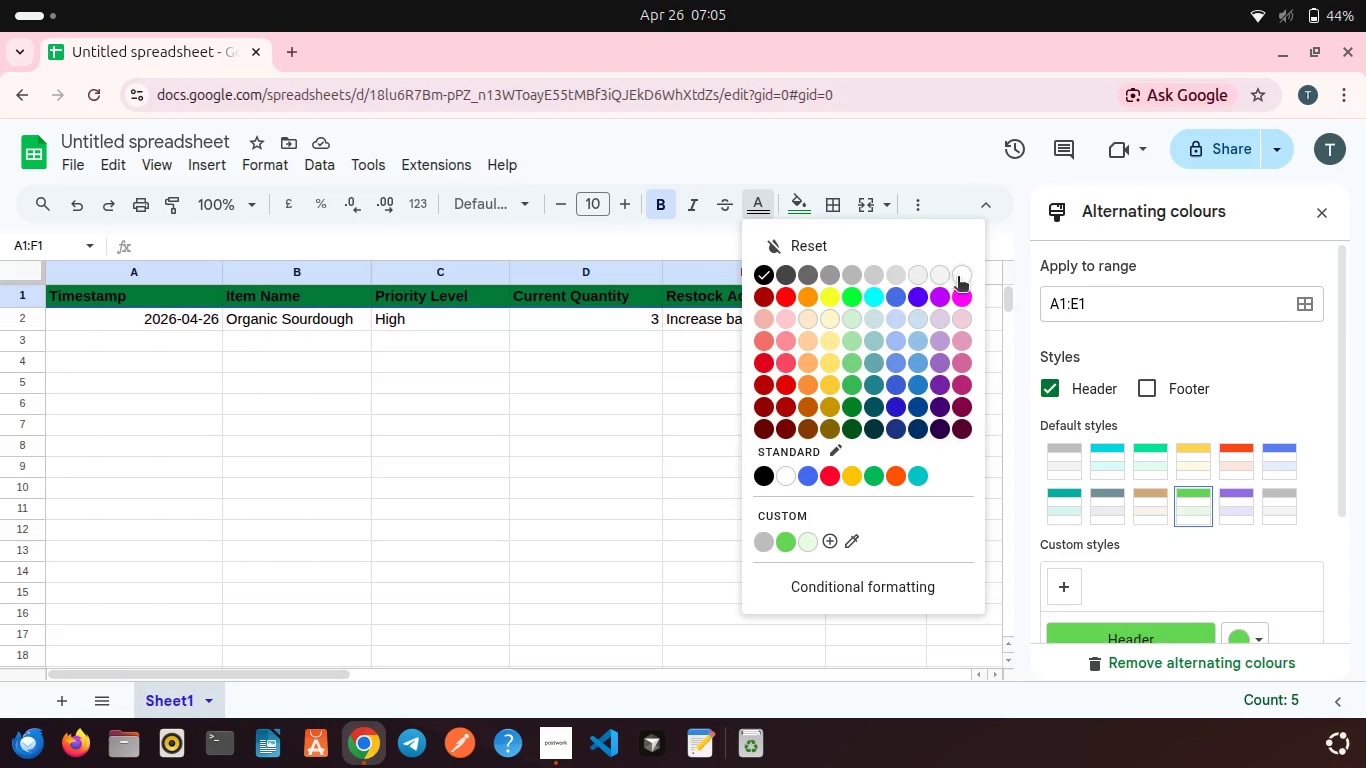 
left_click([959, 279])
 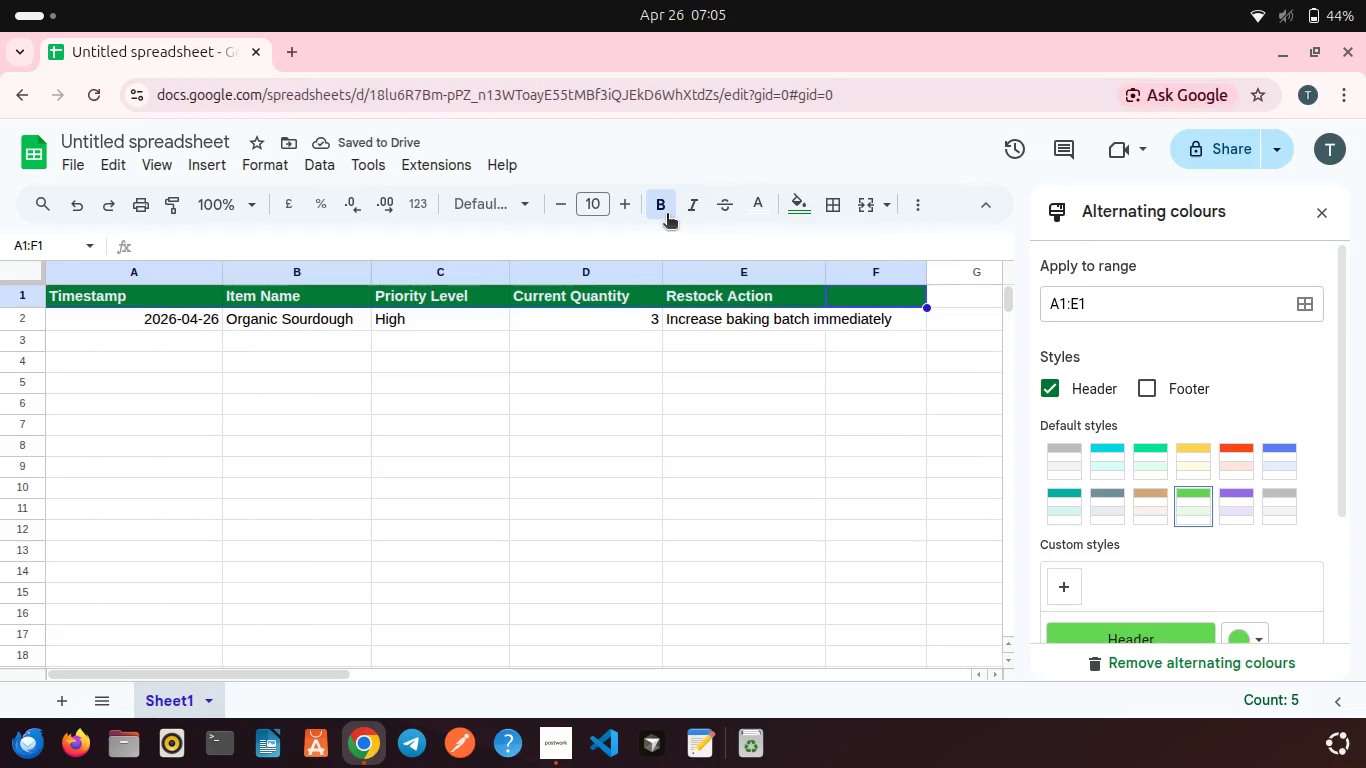 
left_click([626, 199])
 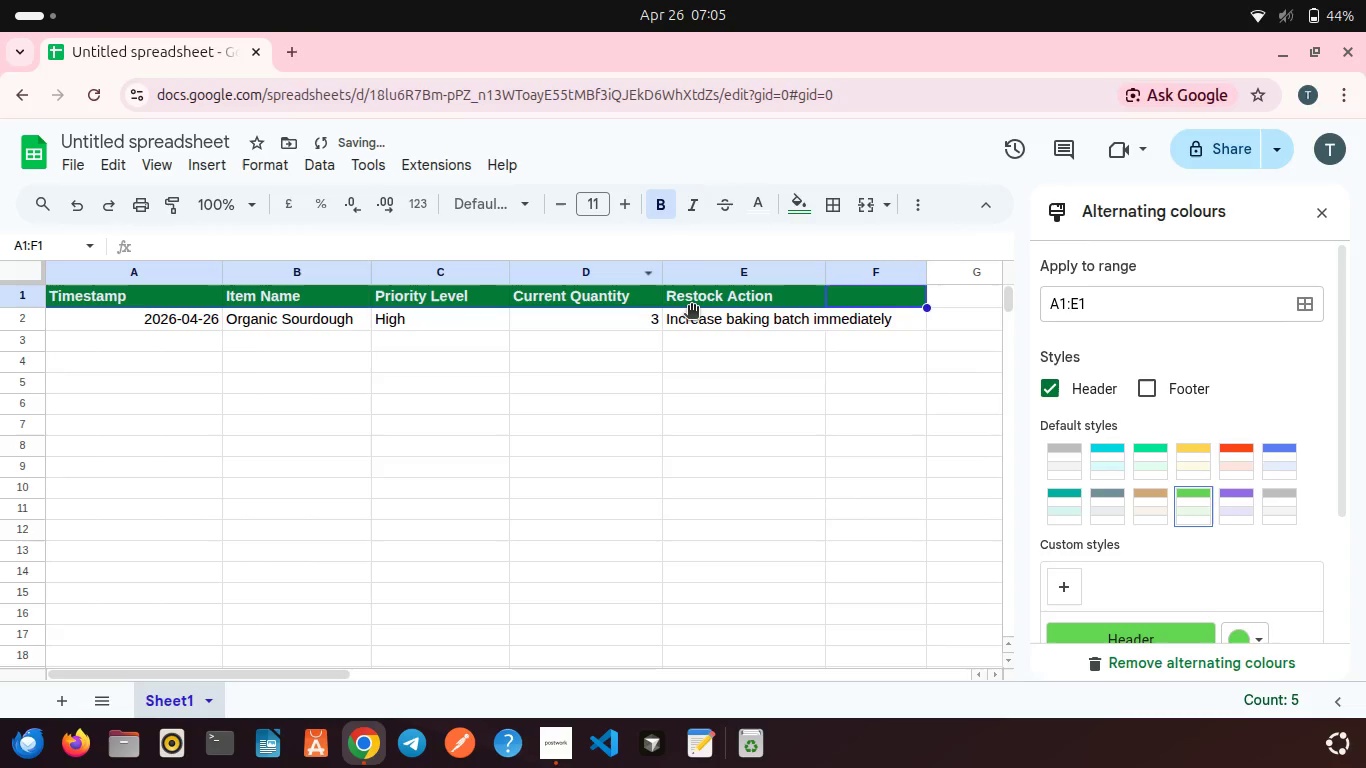 
left_click([701, 369])
 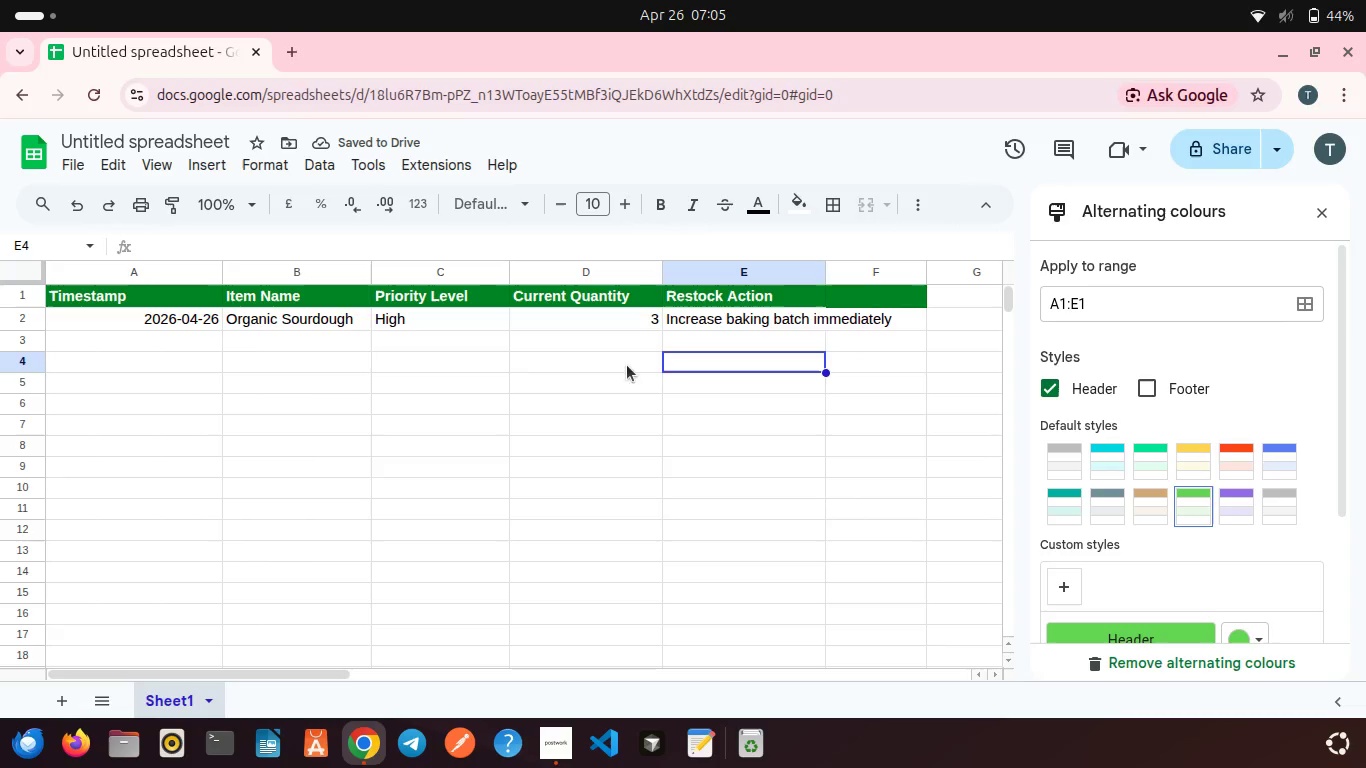 
left_click([573, 346])
 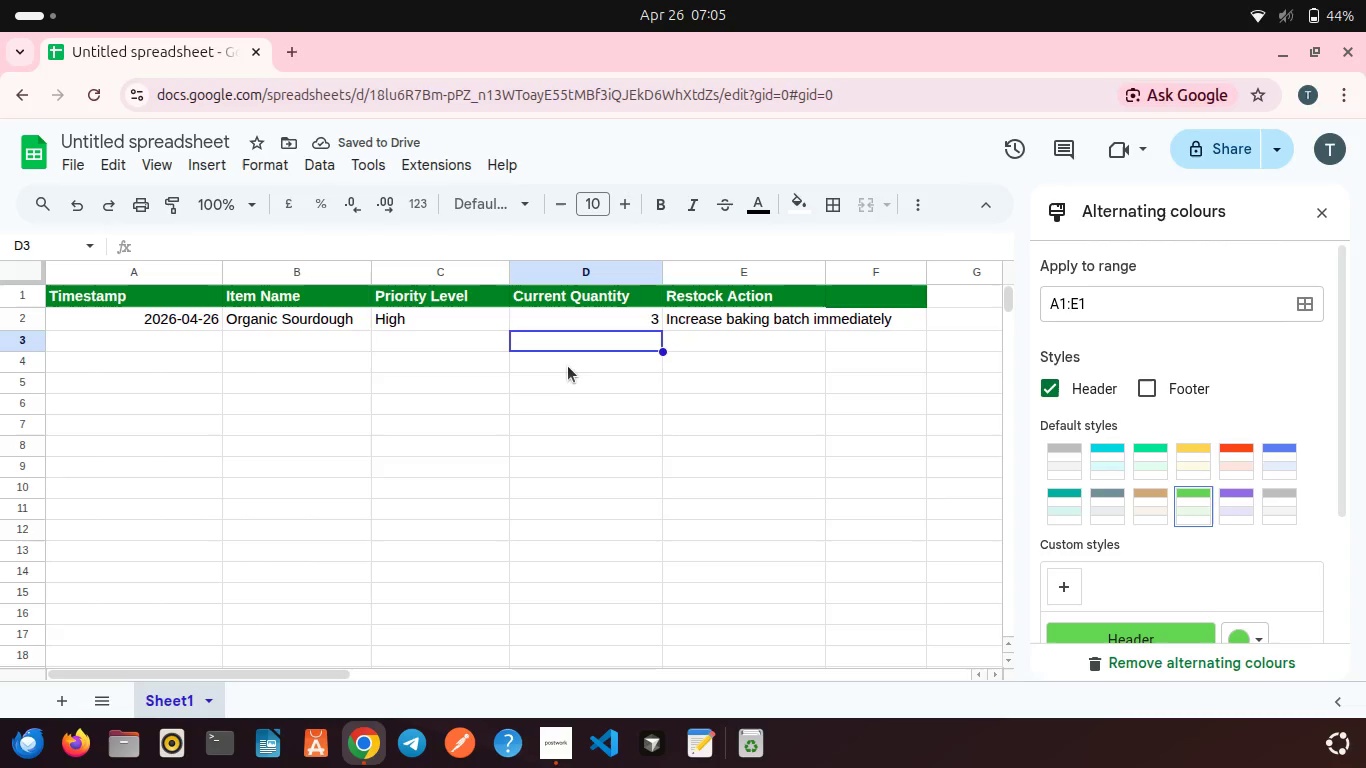 
left_click([566, 385])
 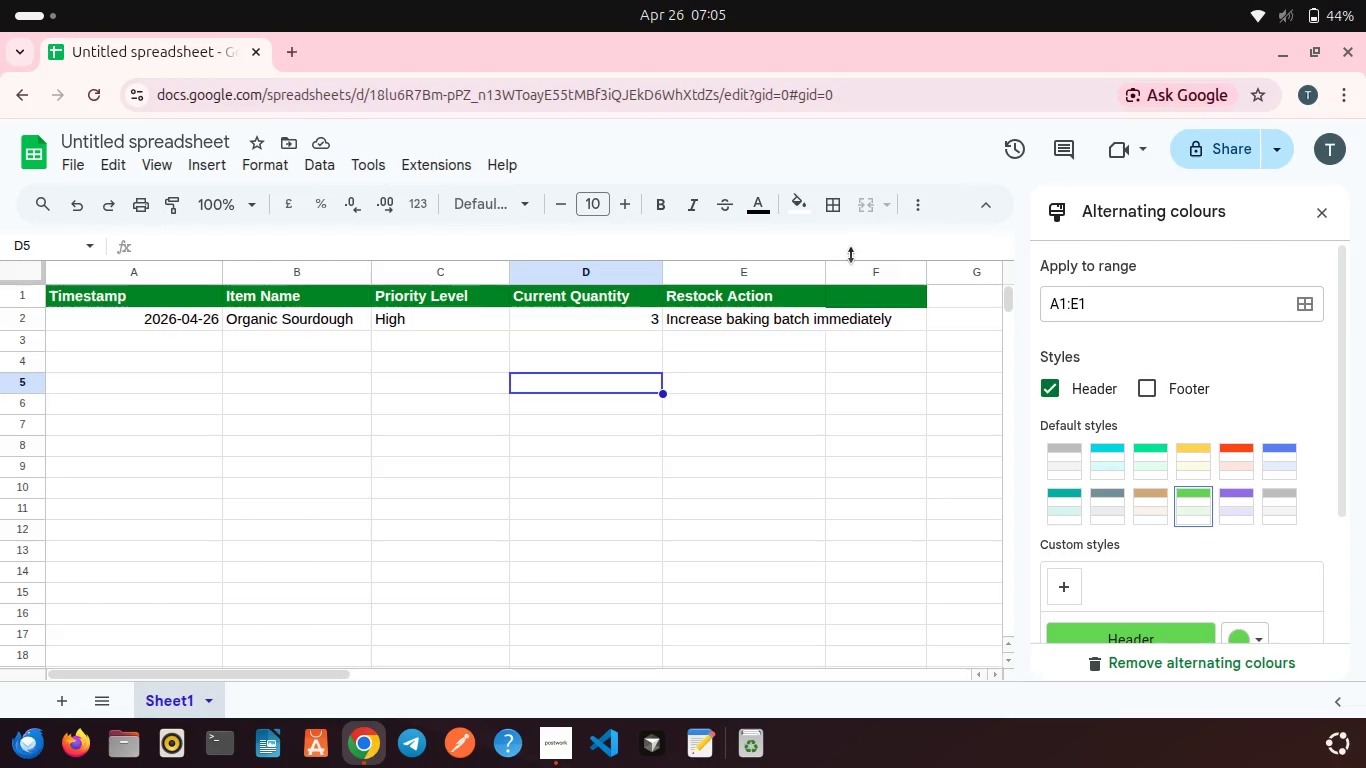 
left_click([852, 270])
 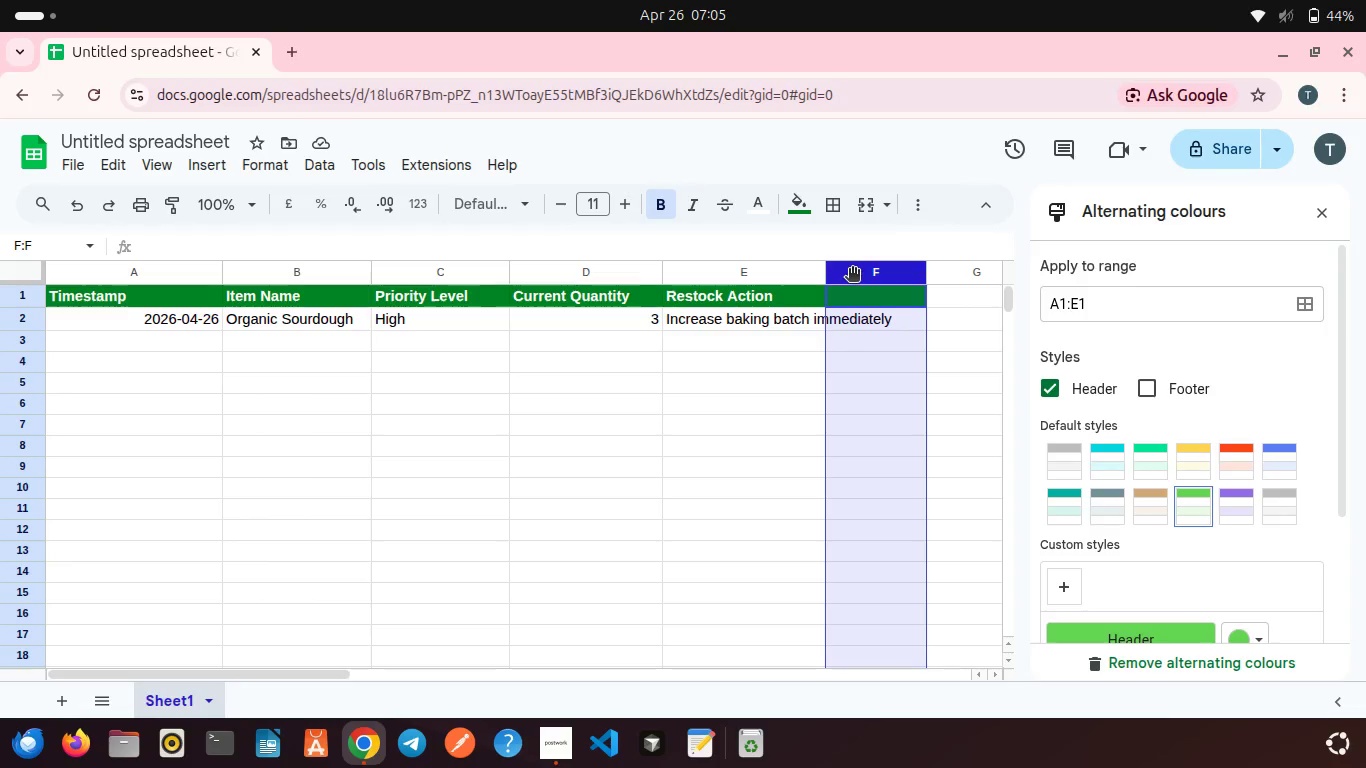 
right_click([852, 270])
 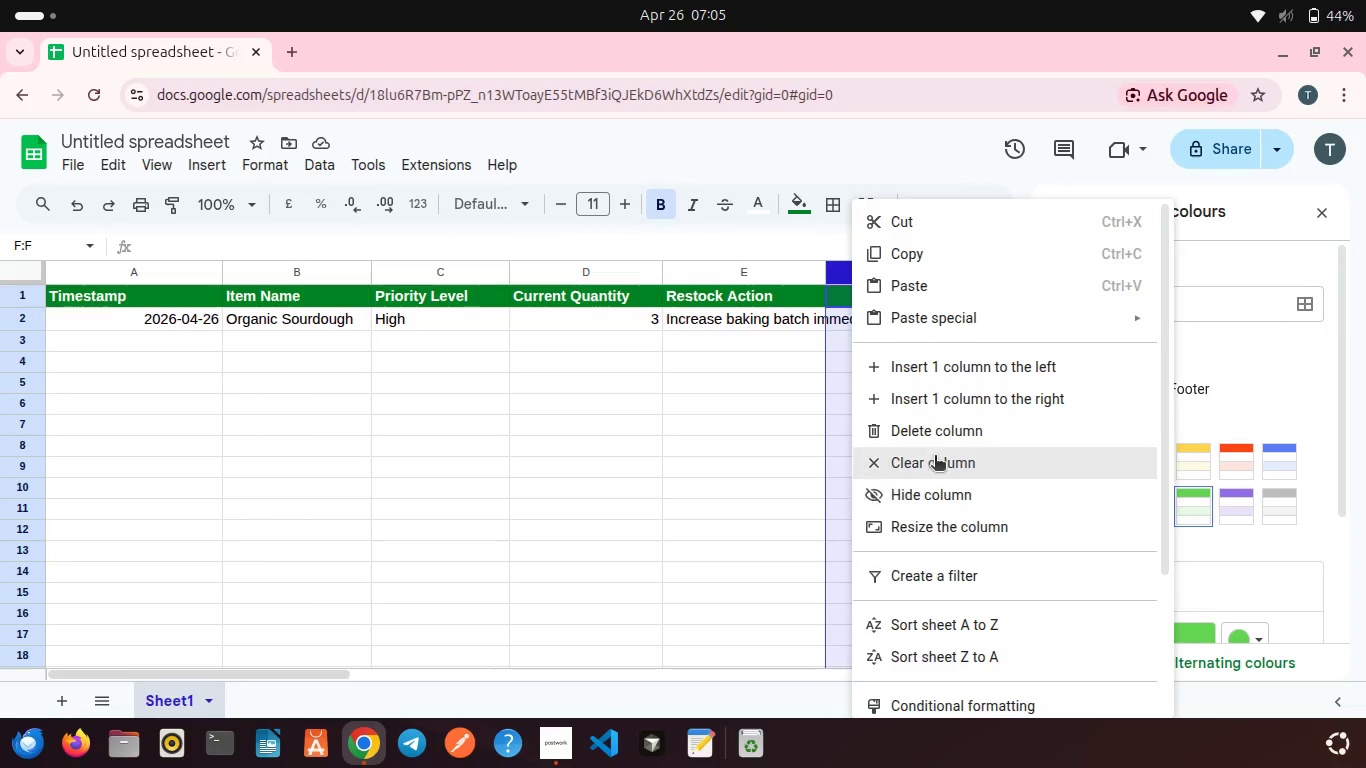 
left_click([933, 440])
 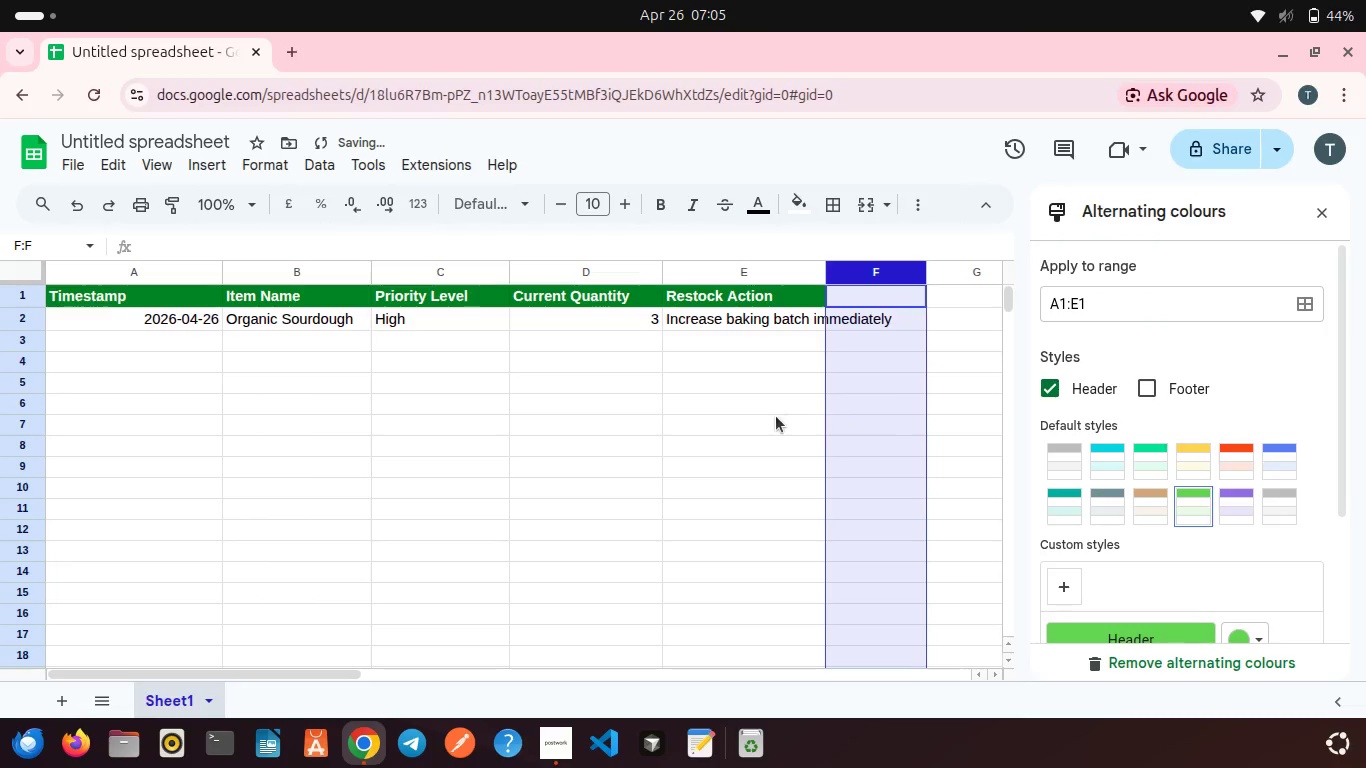 
left_click([776, 416])
 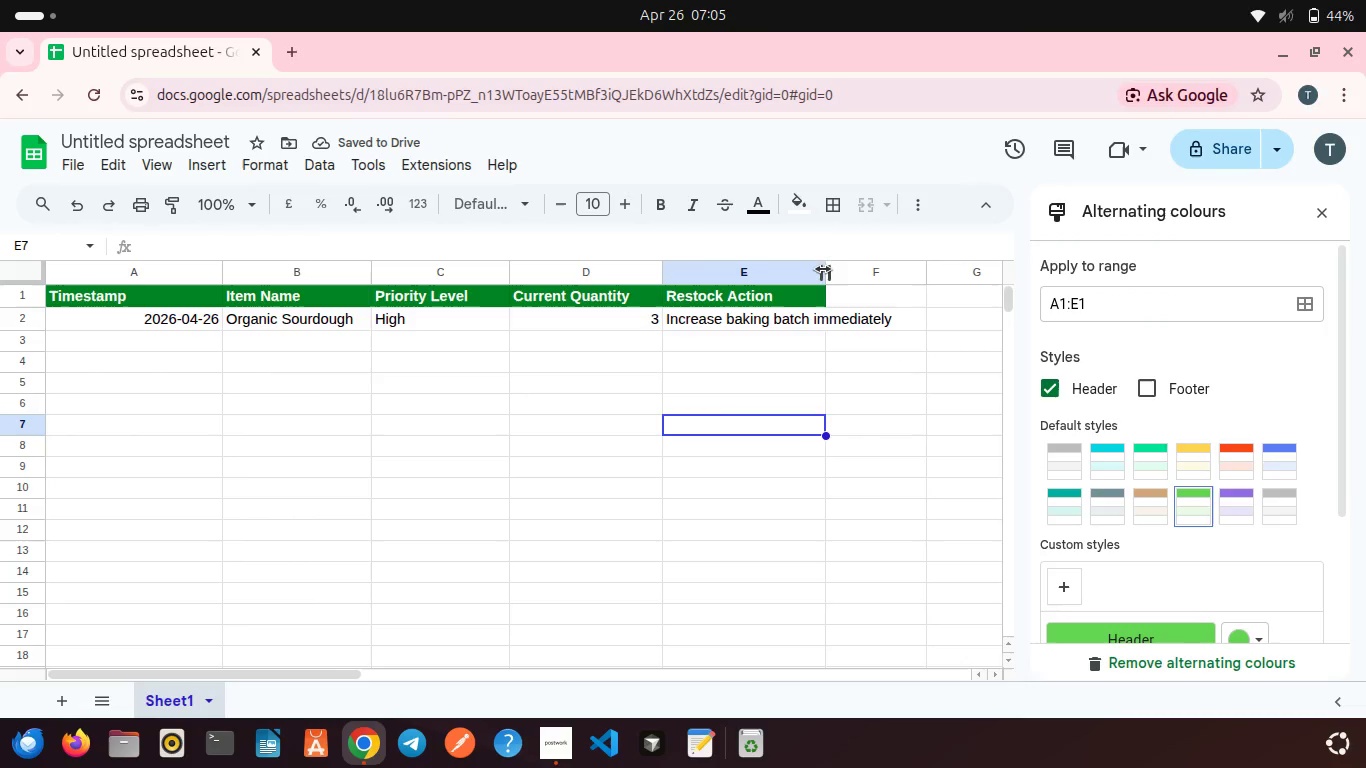 
left_click_drag(start_coordinate=[823, 268], to_coordinate=[924, 281])
 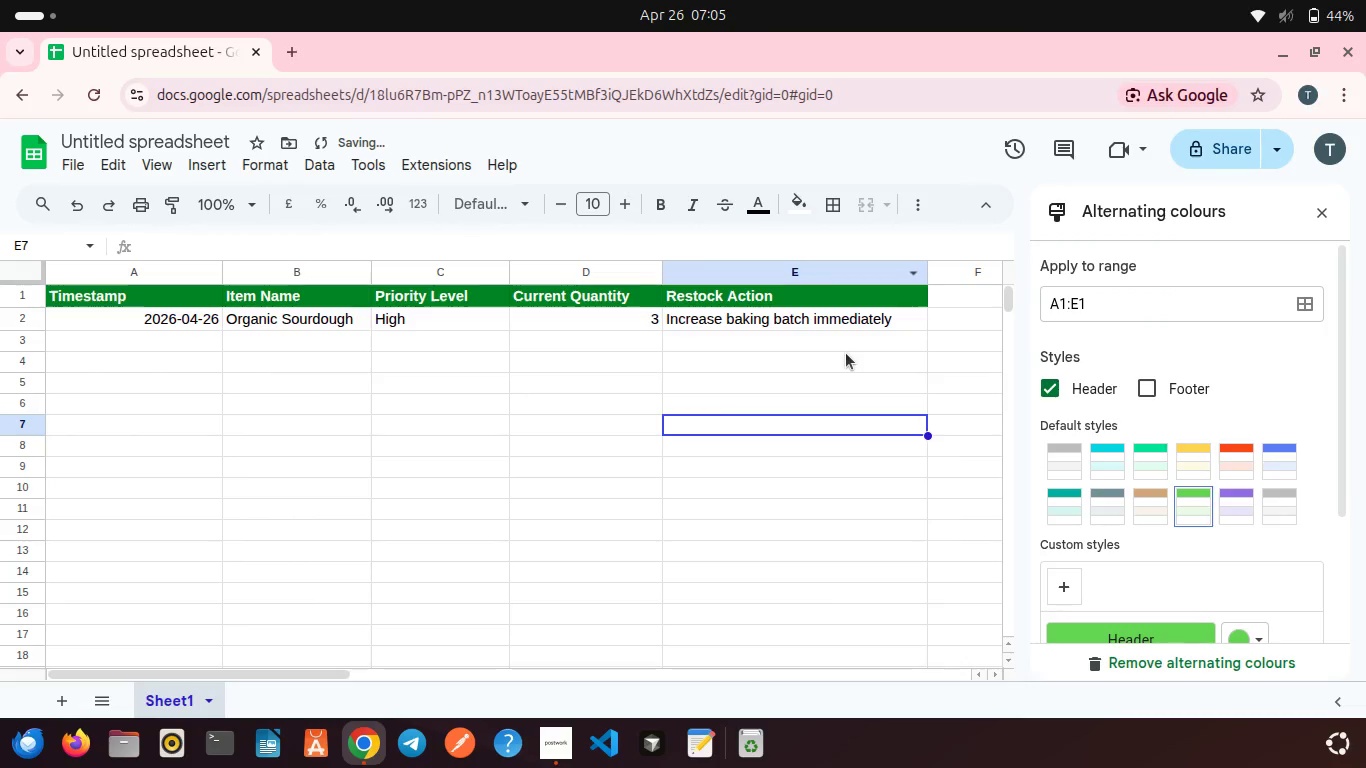 
left_click([846, 353])
 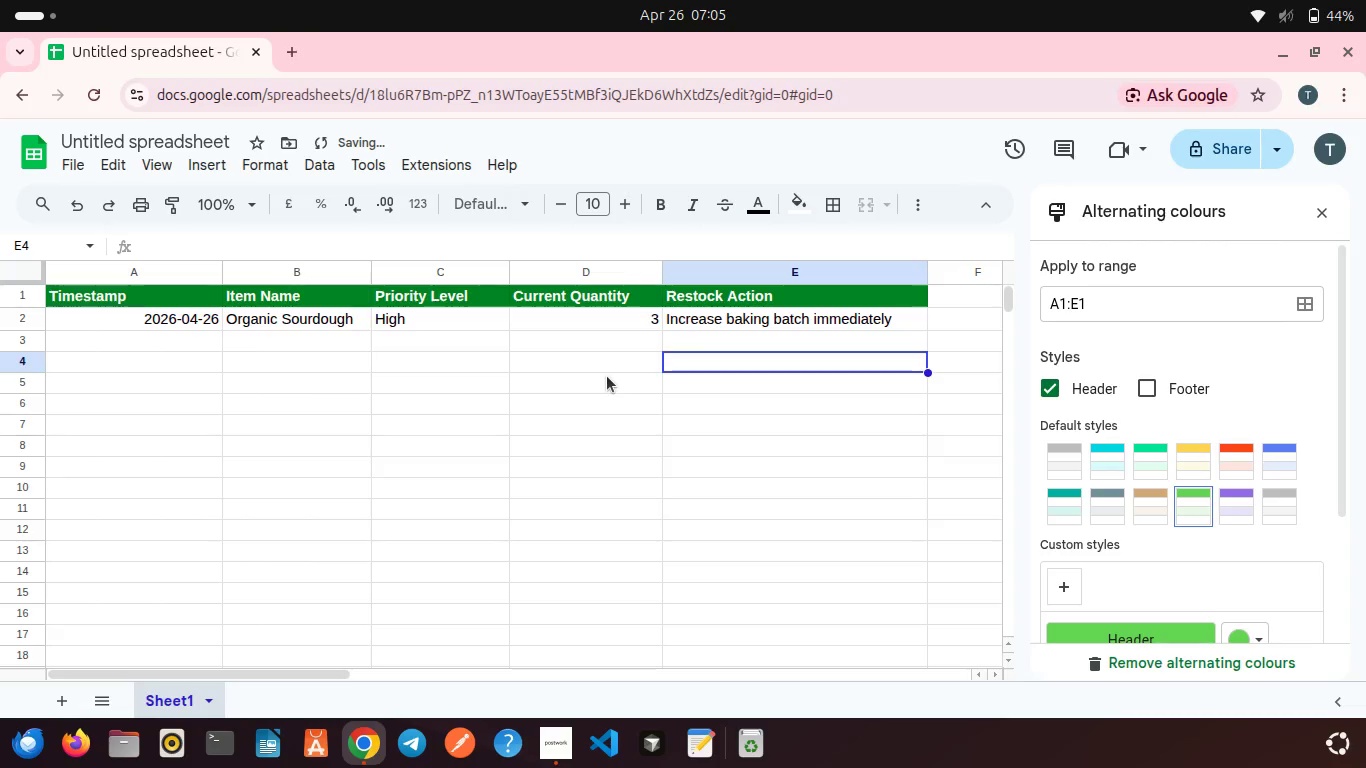 
scroll: coordinate [607, 376], scroll_direction: up, amount: 6.0
 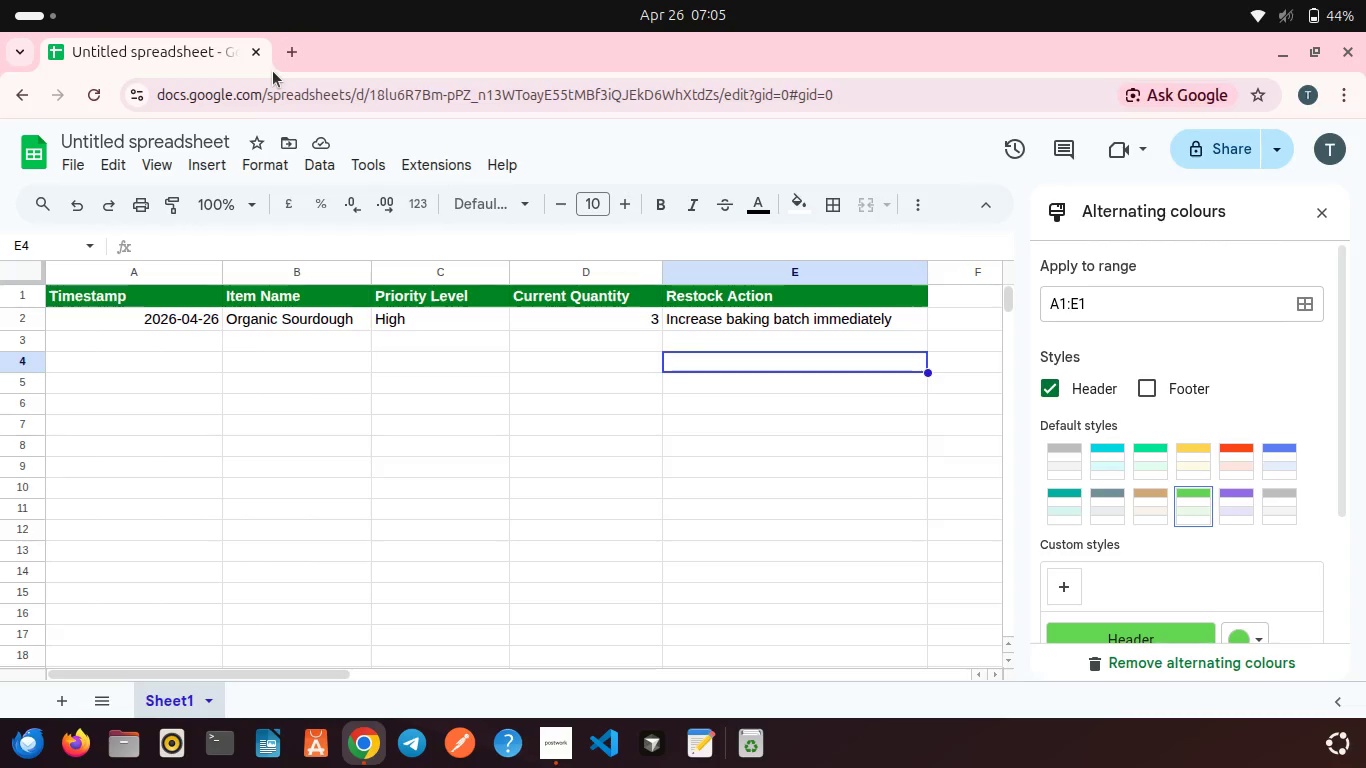 
wait(6.91)
 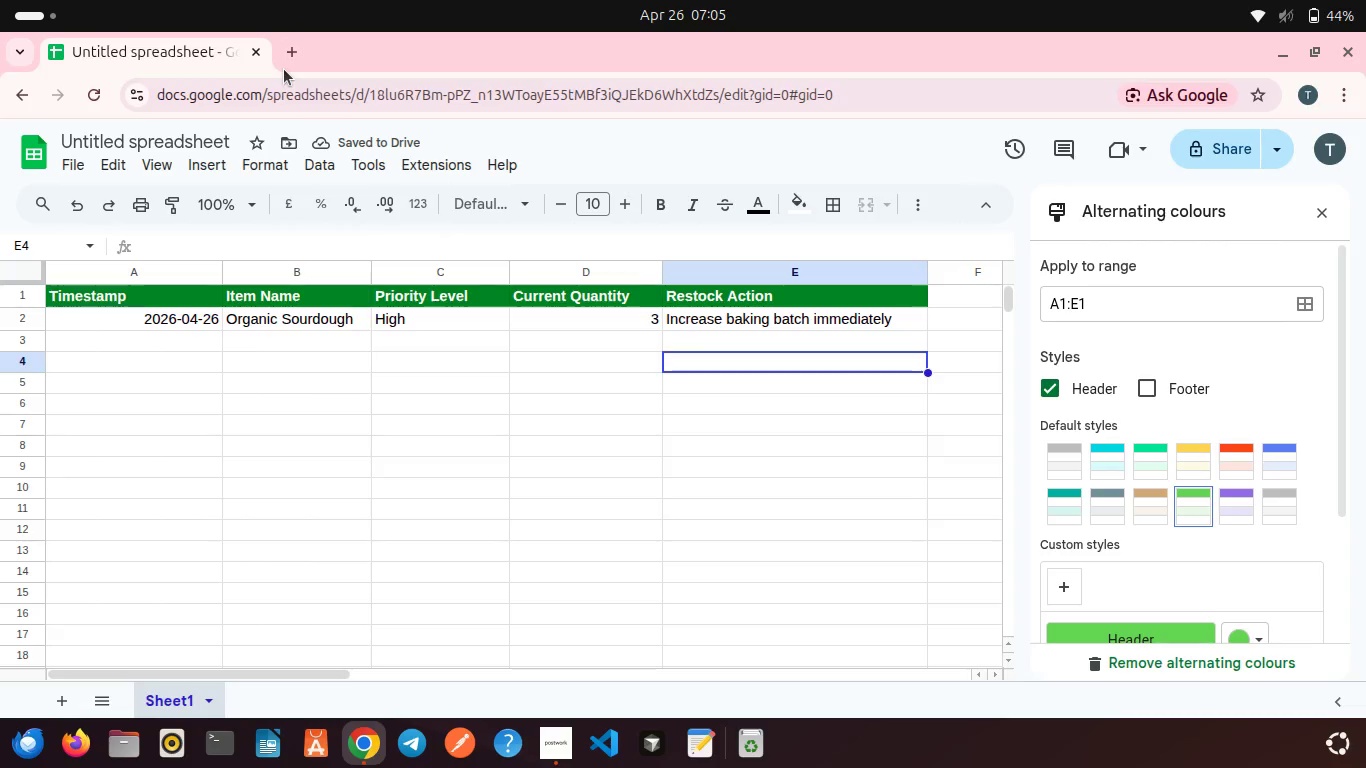 
double_click([195, 133])
 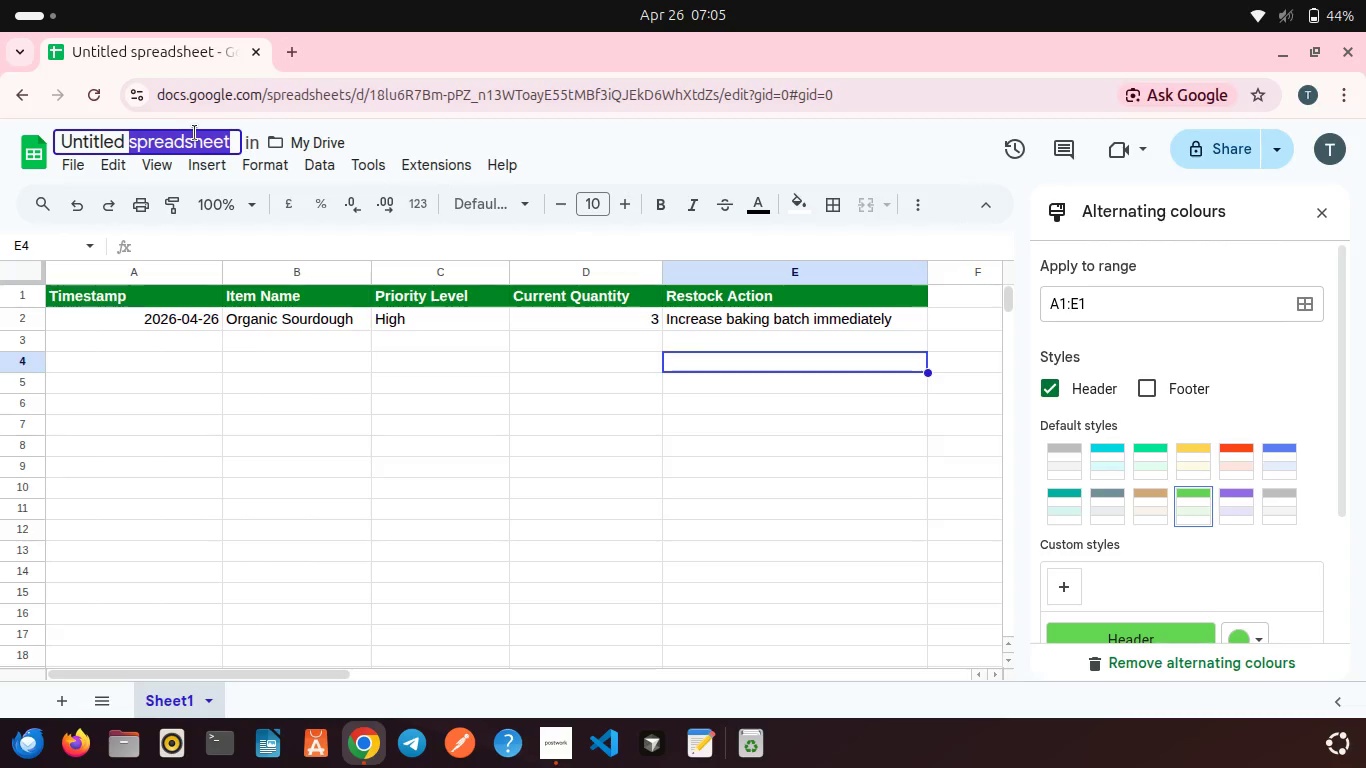 
key(Backspace)
key(Backspace)
key(Backspace)
key(Backspace)
key(Backspace)
key(Backspace)
key(Backspace)
key(Backspace)
key(Backspace)
key(Backspace)
type(Bloom & Brine - Stock Log)
 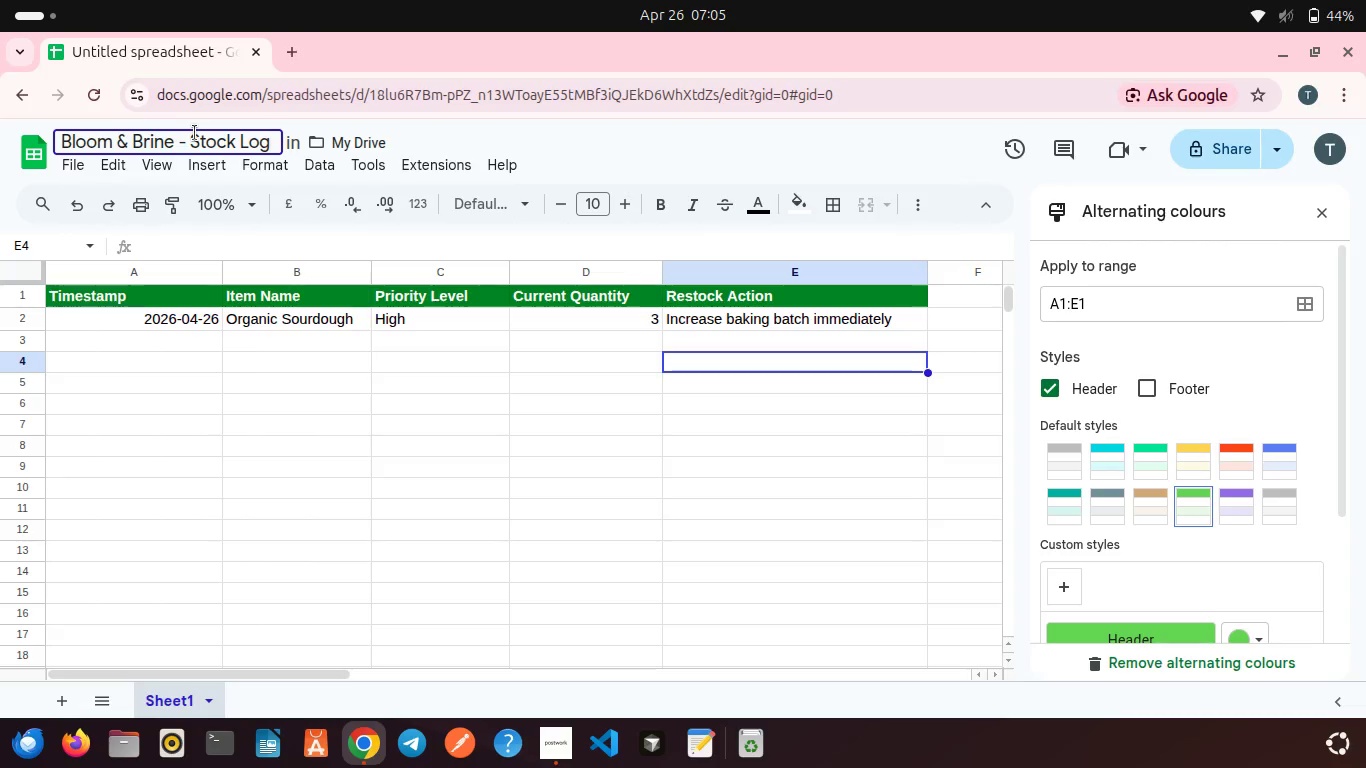 
left_click([223, 400])
 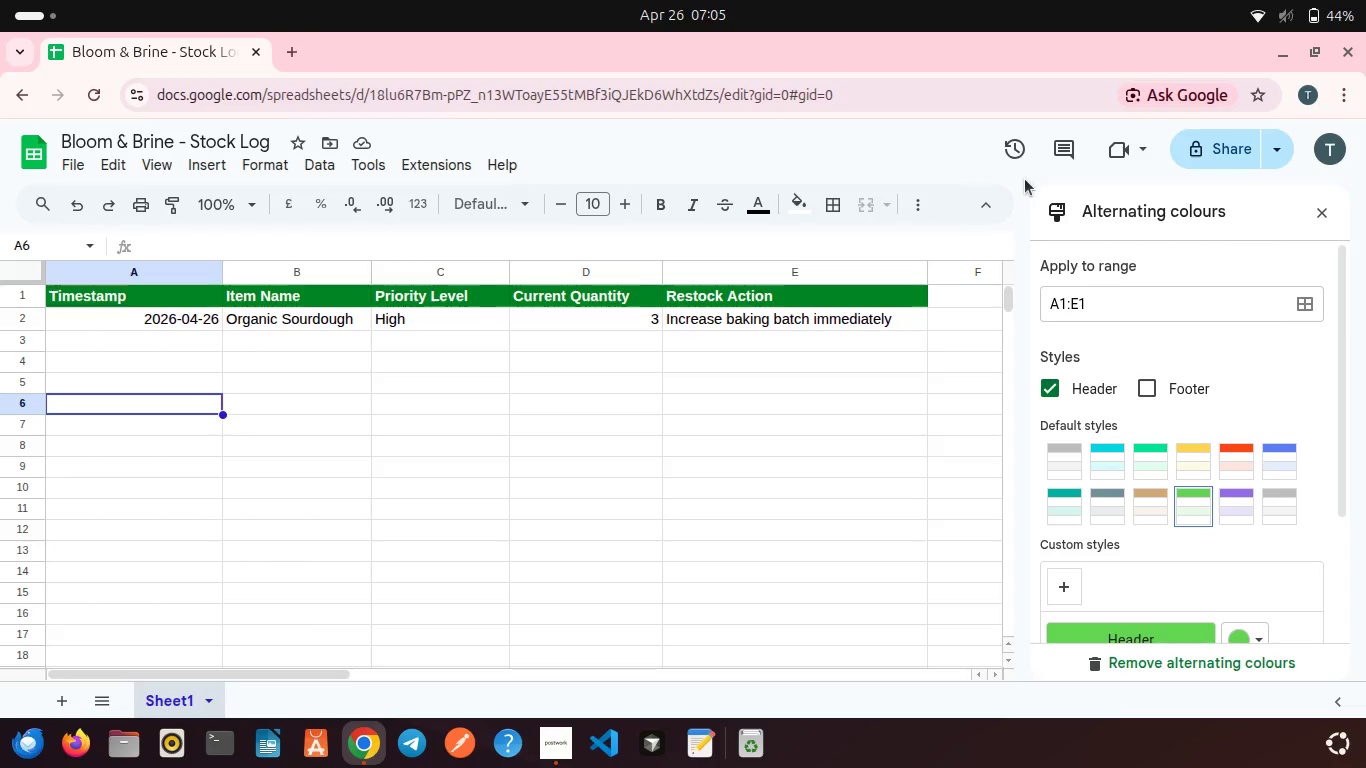 
left_click([1222, 139])
 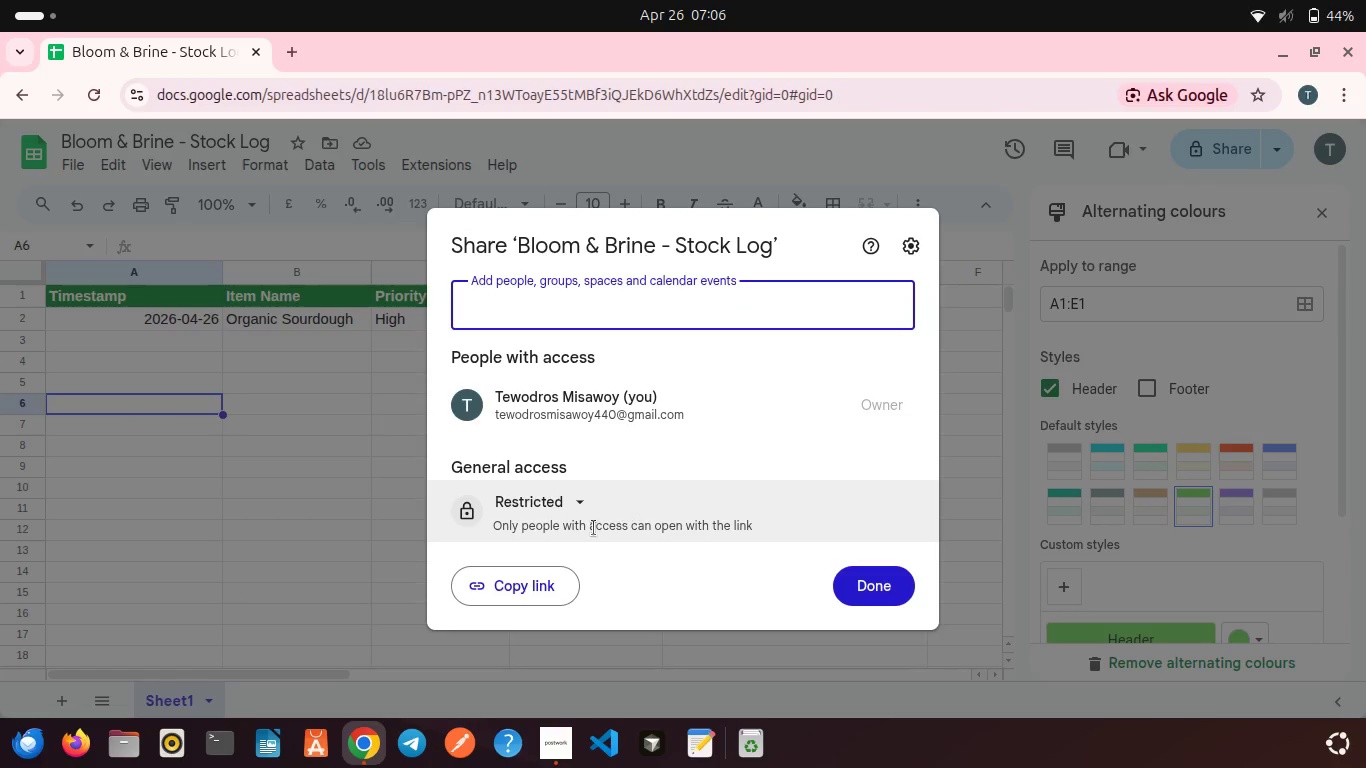 
left_click([525, 510])
 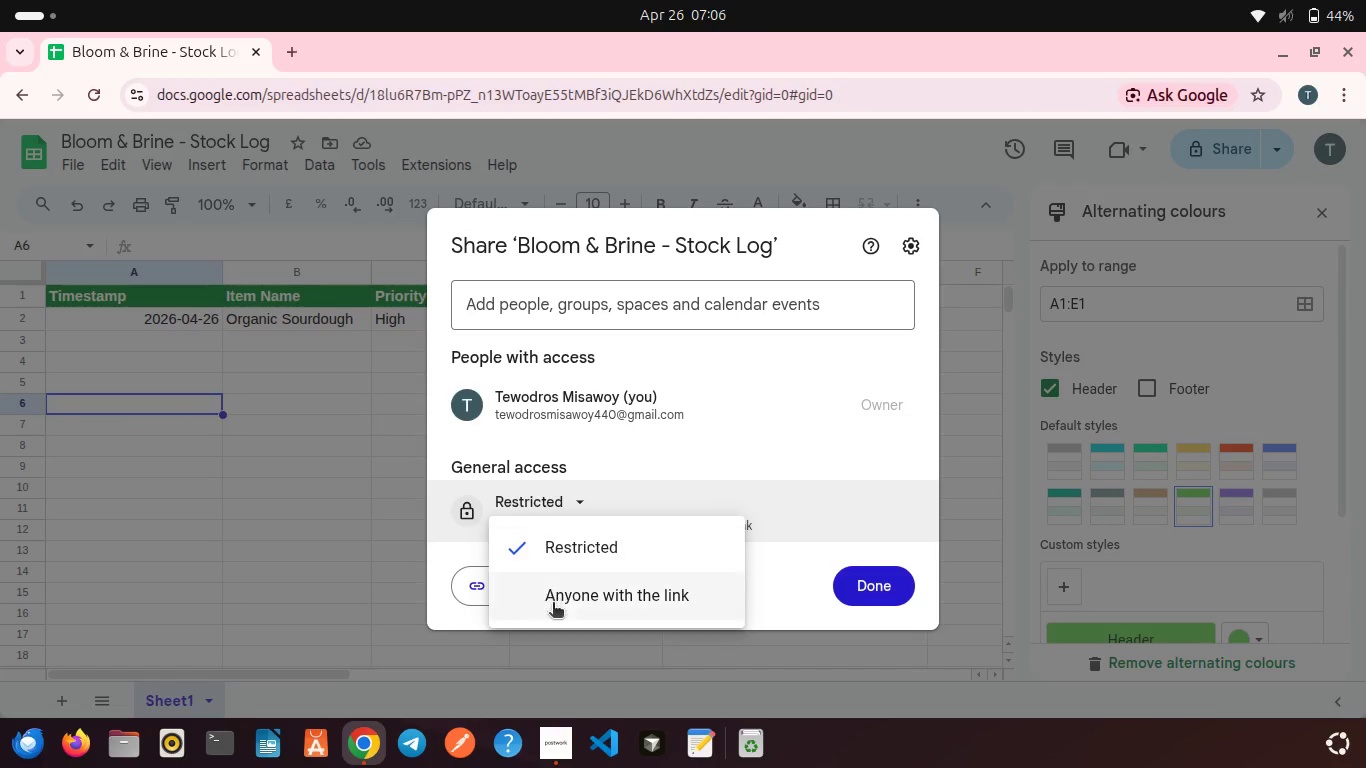 
left_click([555, 607])
 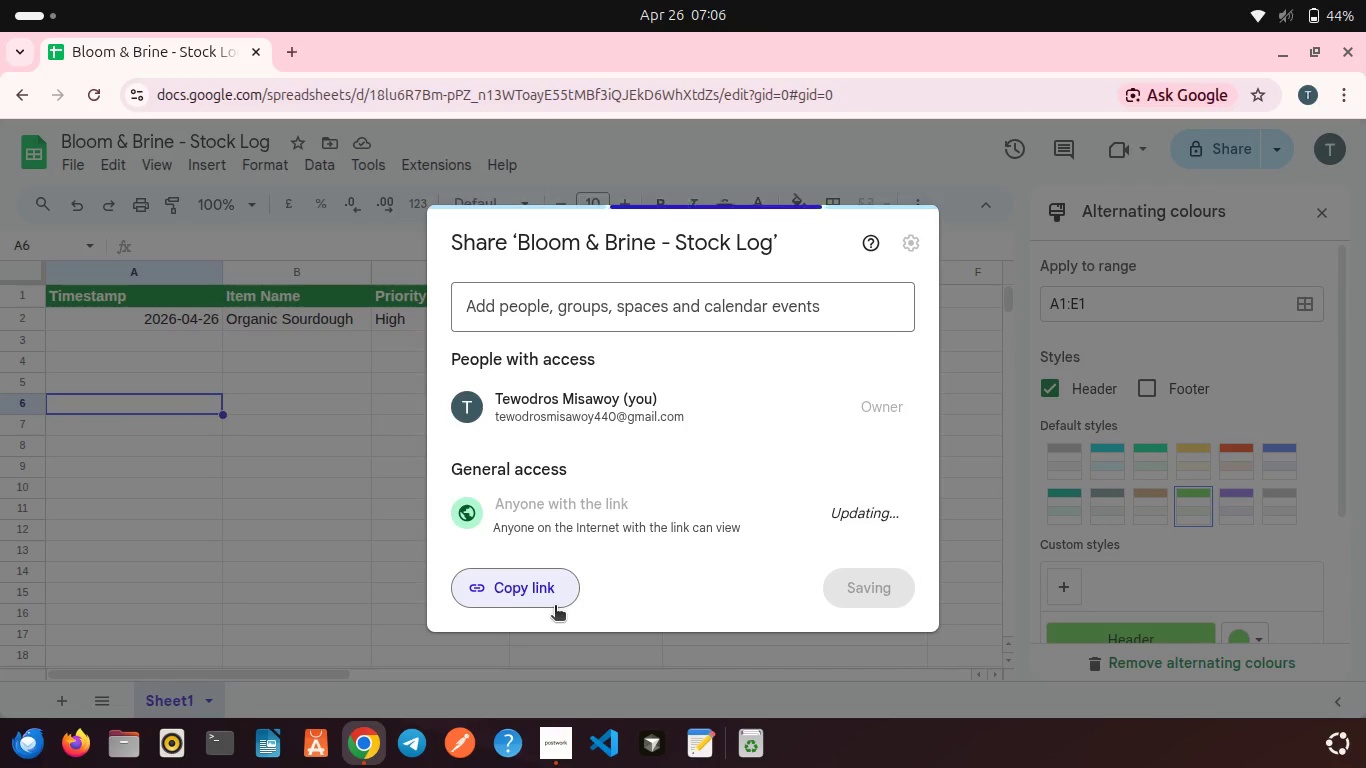 
mouse_move([598, 509])
 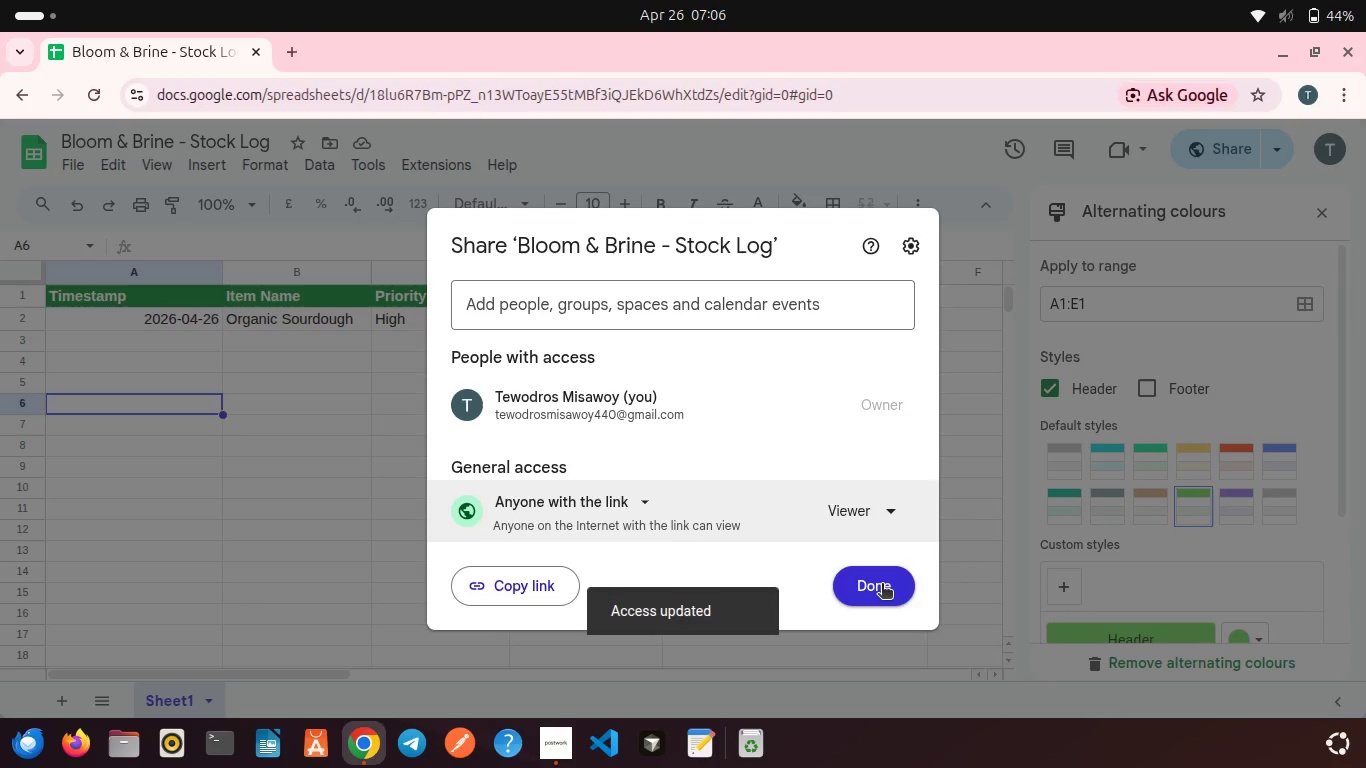 
left_click([882, 585])
 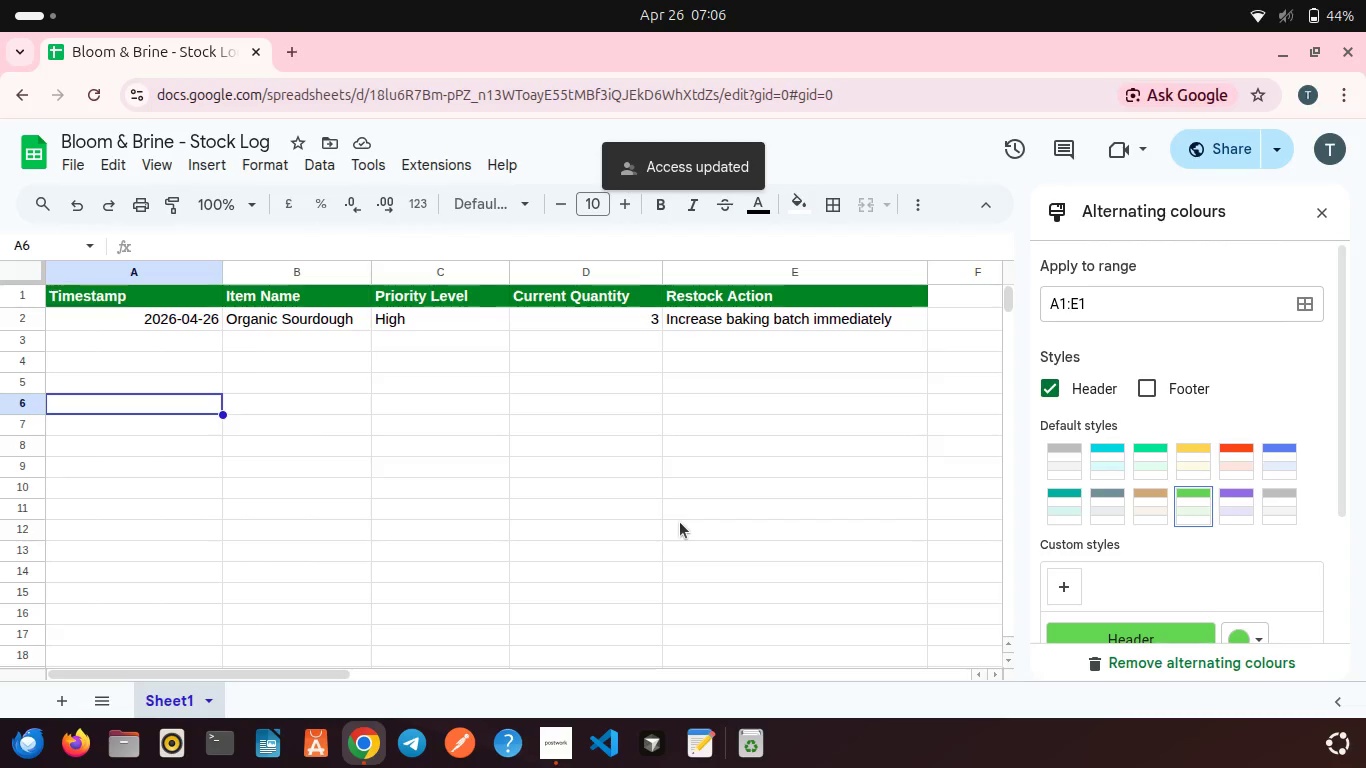 
scroll: coordinate [680, 522], scroll_direction: up, amount: 1.0
 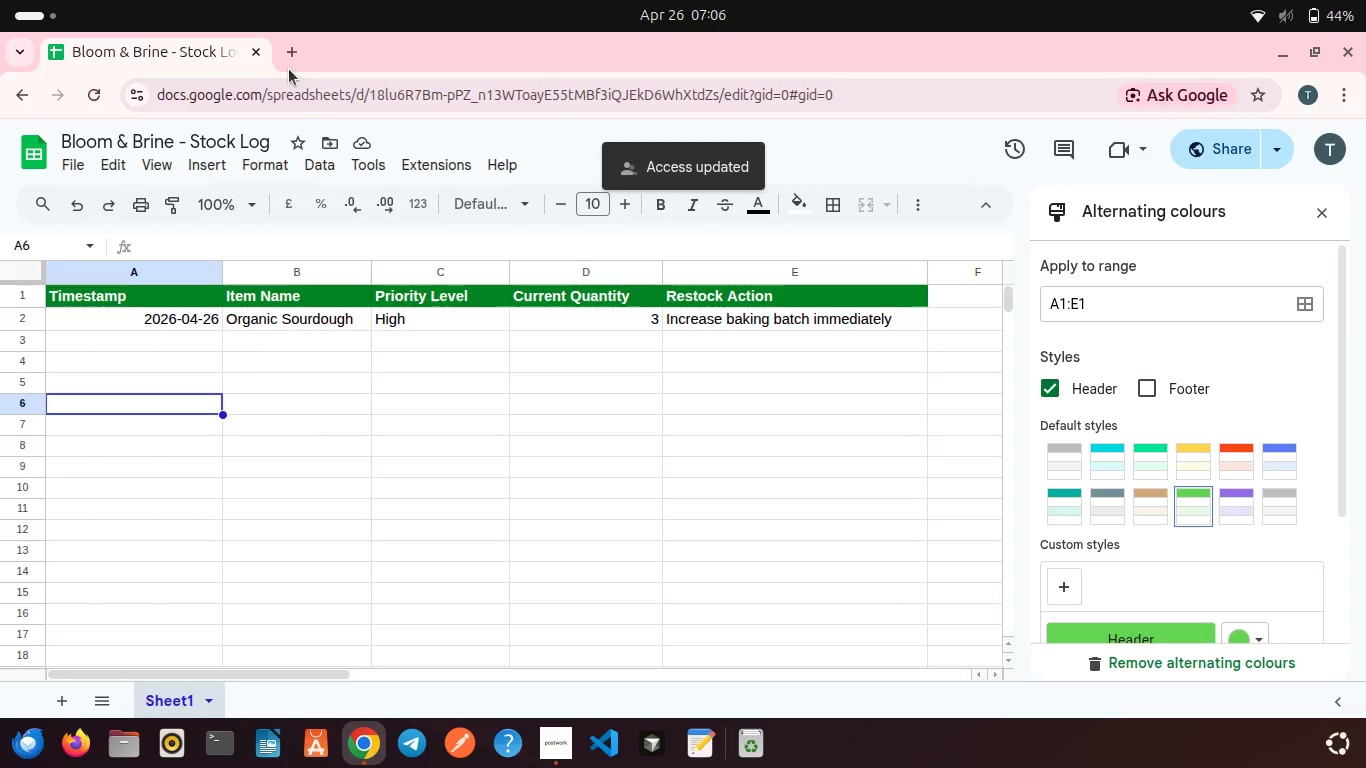 
left_click([289, 61])
 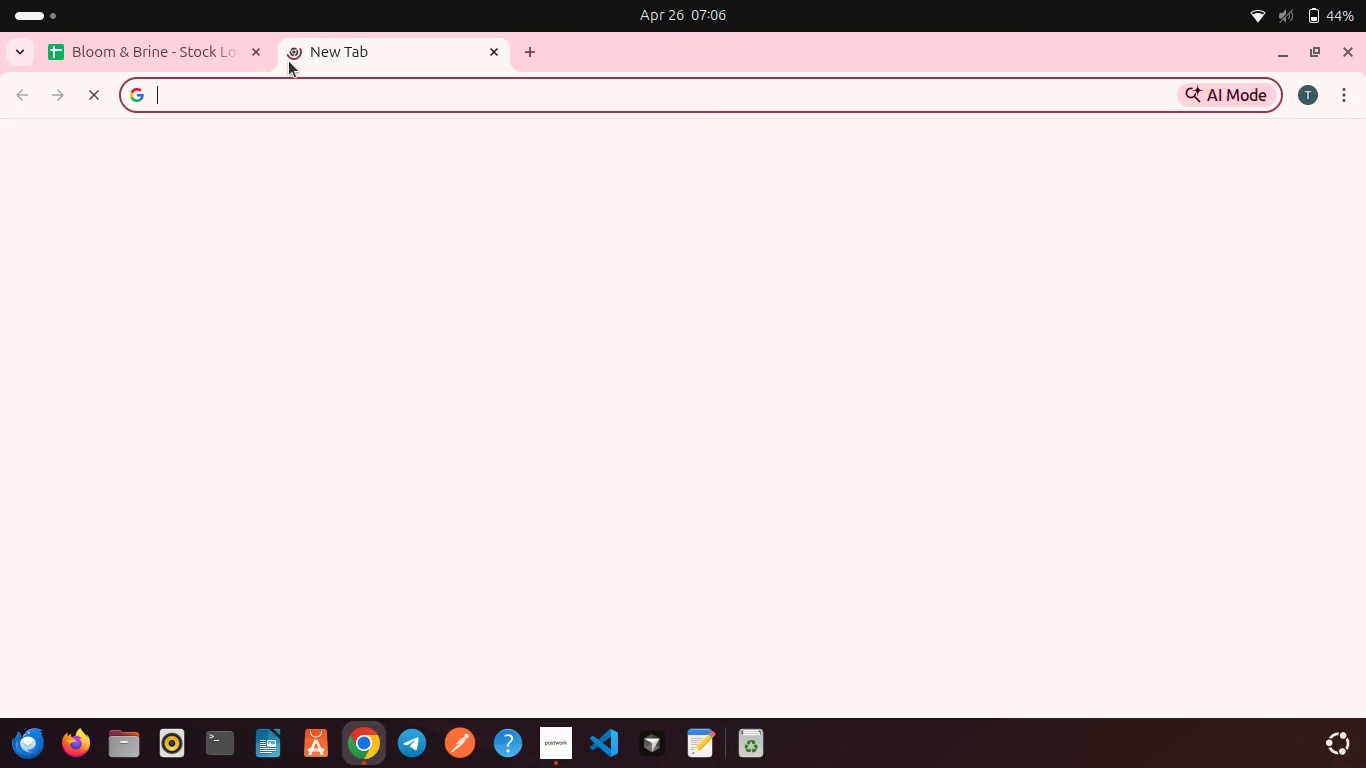 
type(za)
 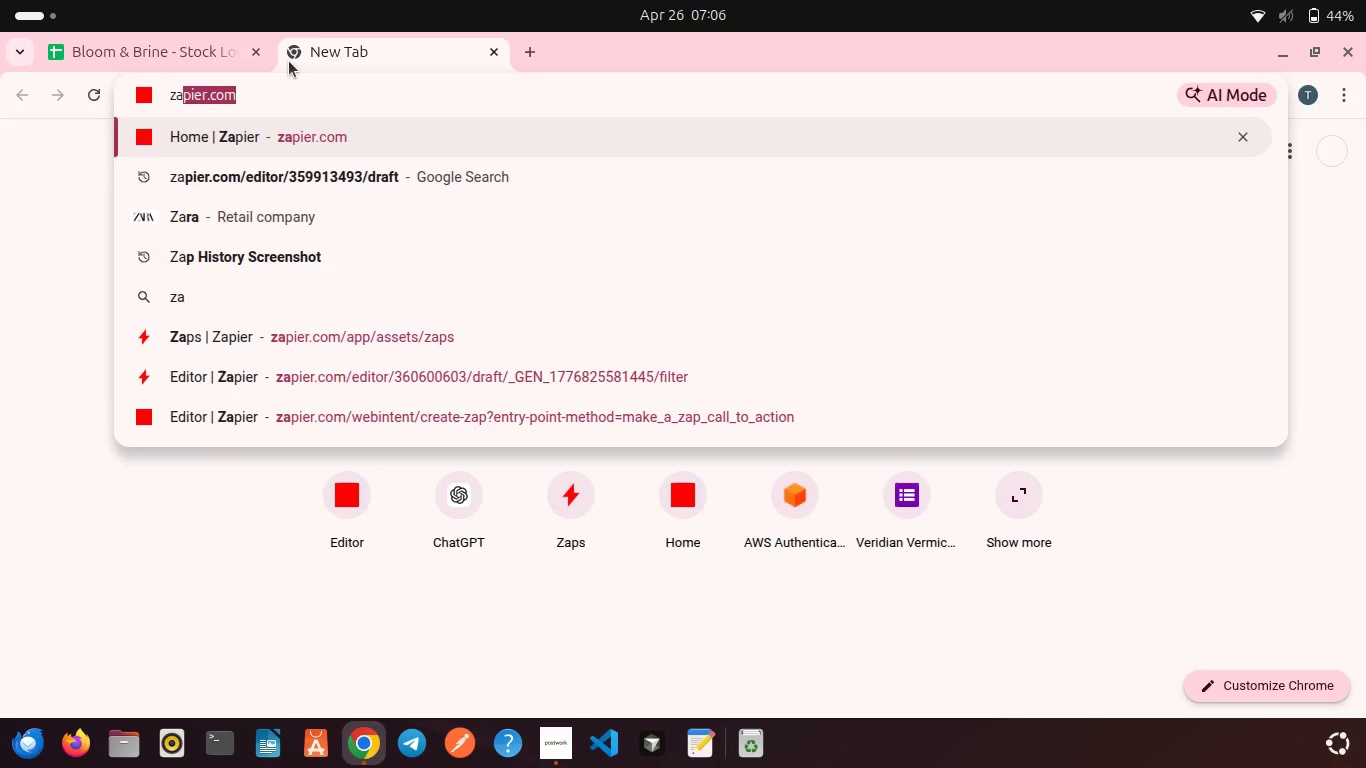 
key(ArrowRight)
 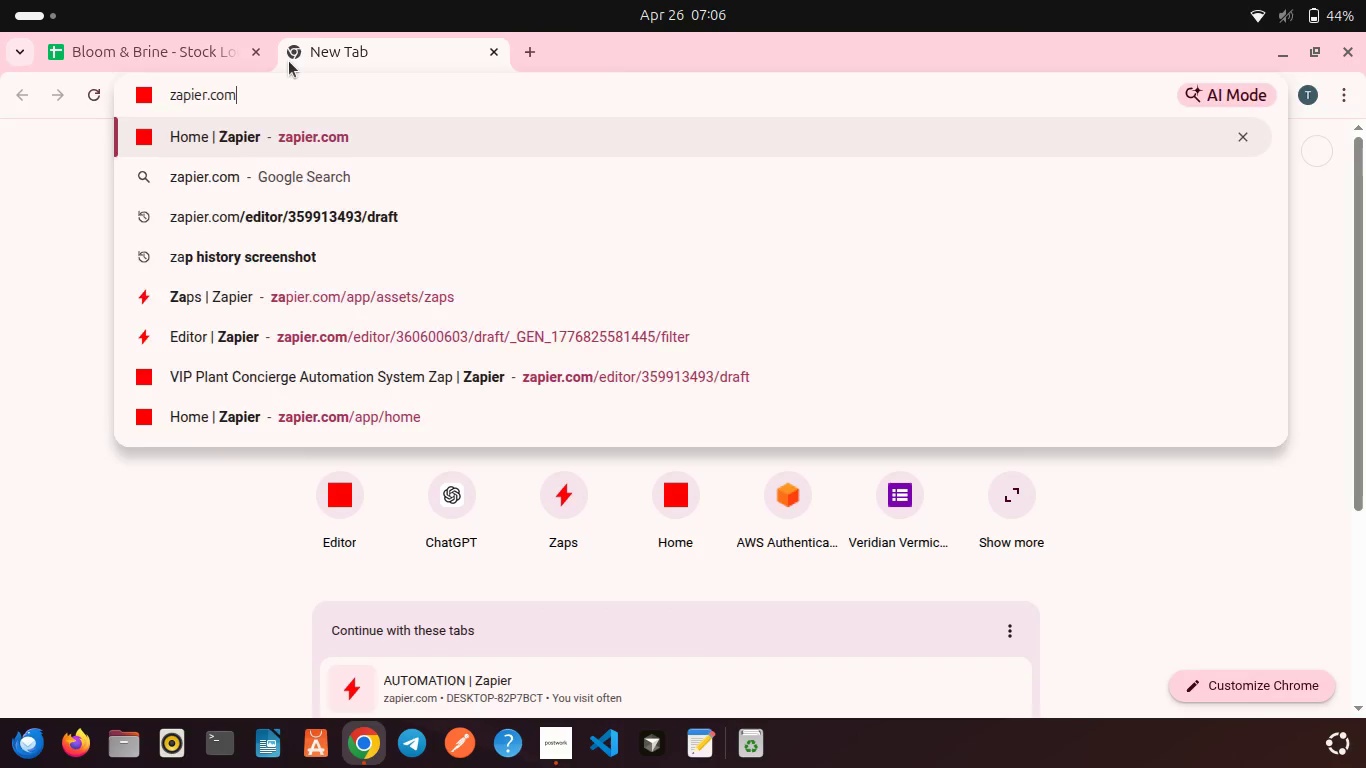 
key(Enter)
 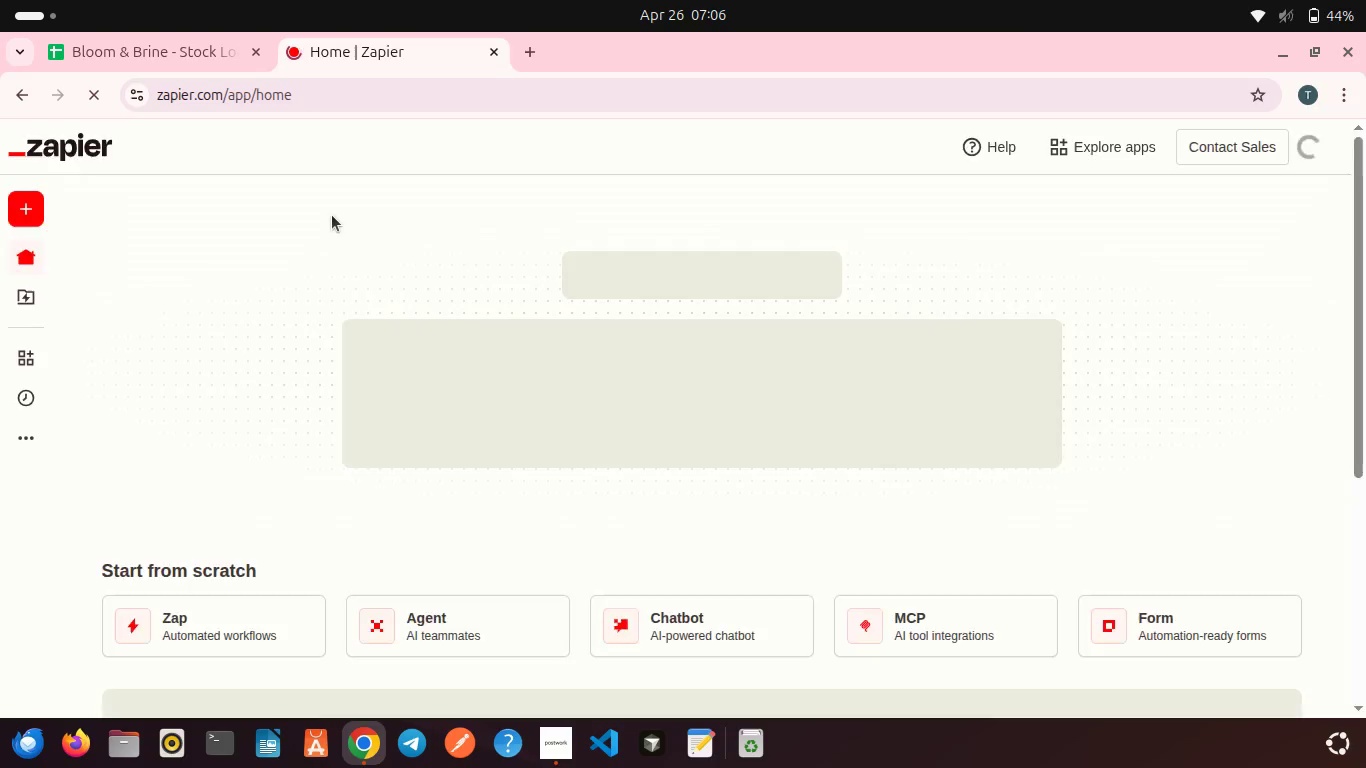 
scroll: coordinate [356, 285], scroll_direction: down, amount: 1.0
 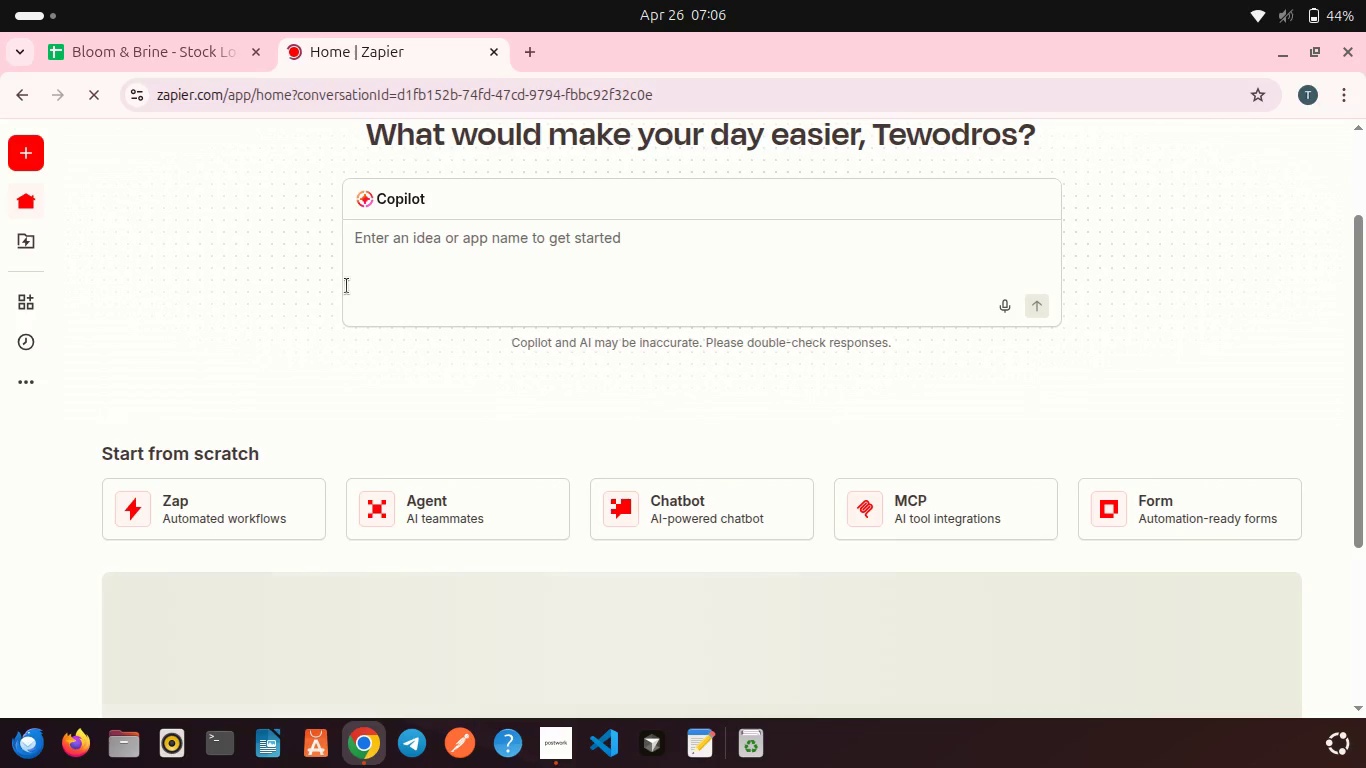 
wait(7.59)
 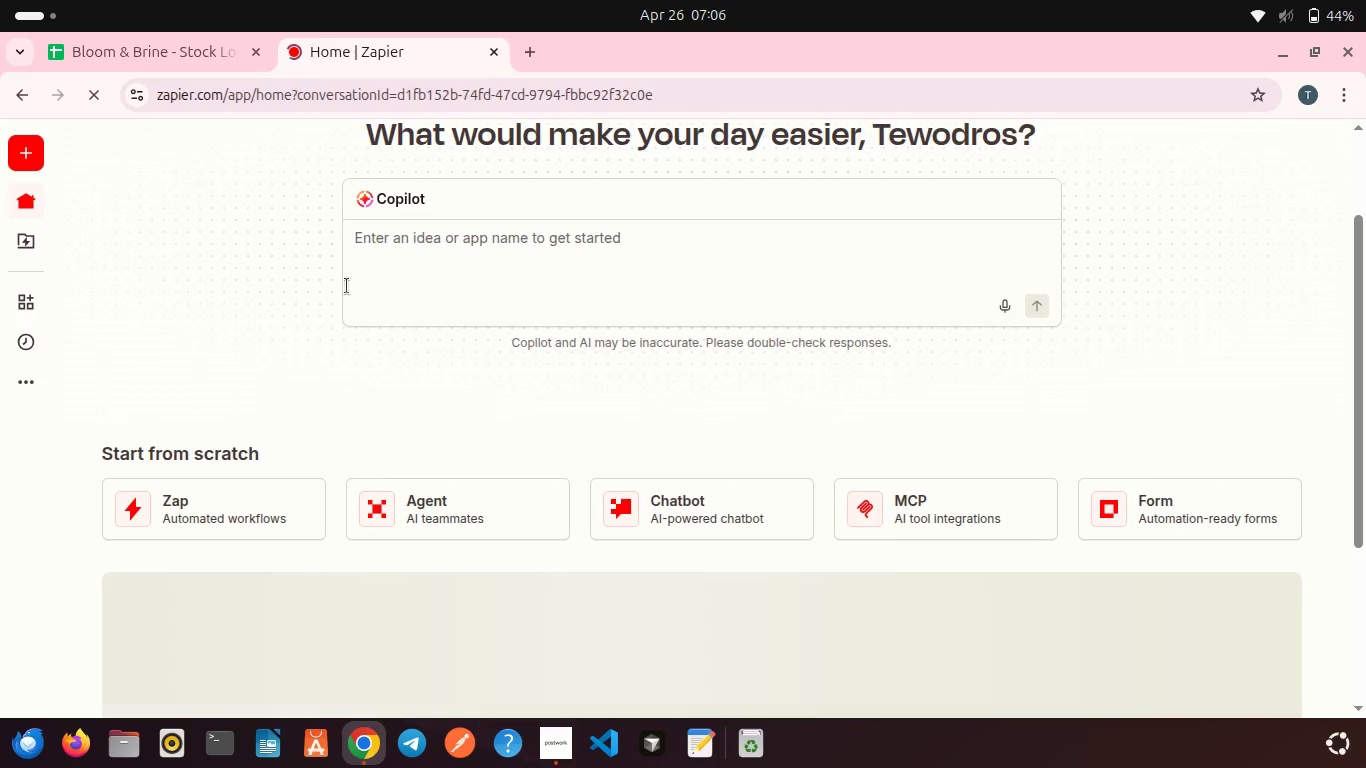 
left_click([196, 43])
 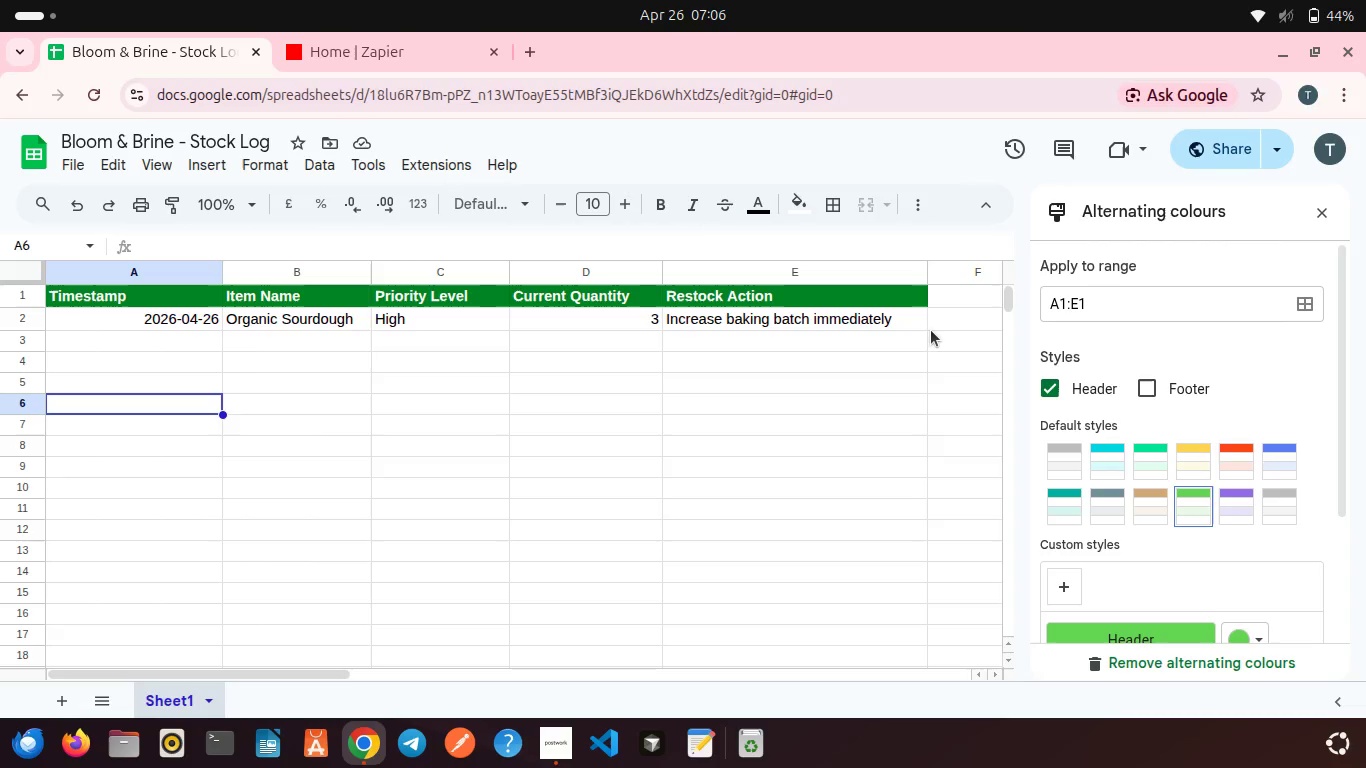 
left_click_drag(start_coordinate=[927, 329], to_coordinate=[77, 293])
 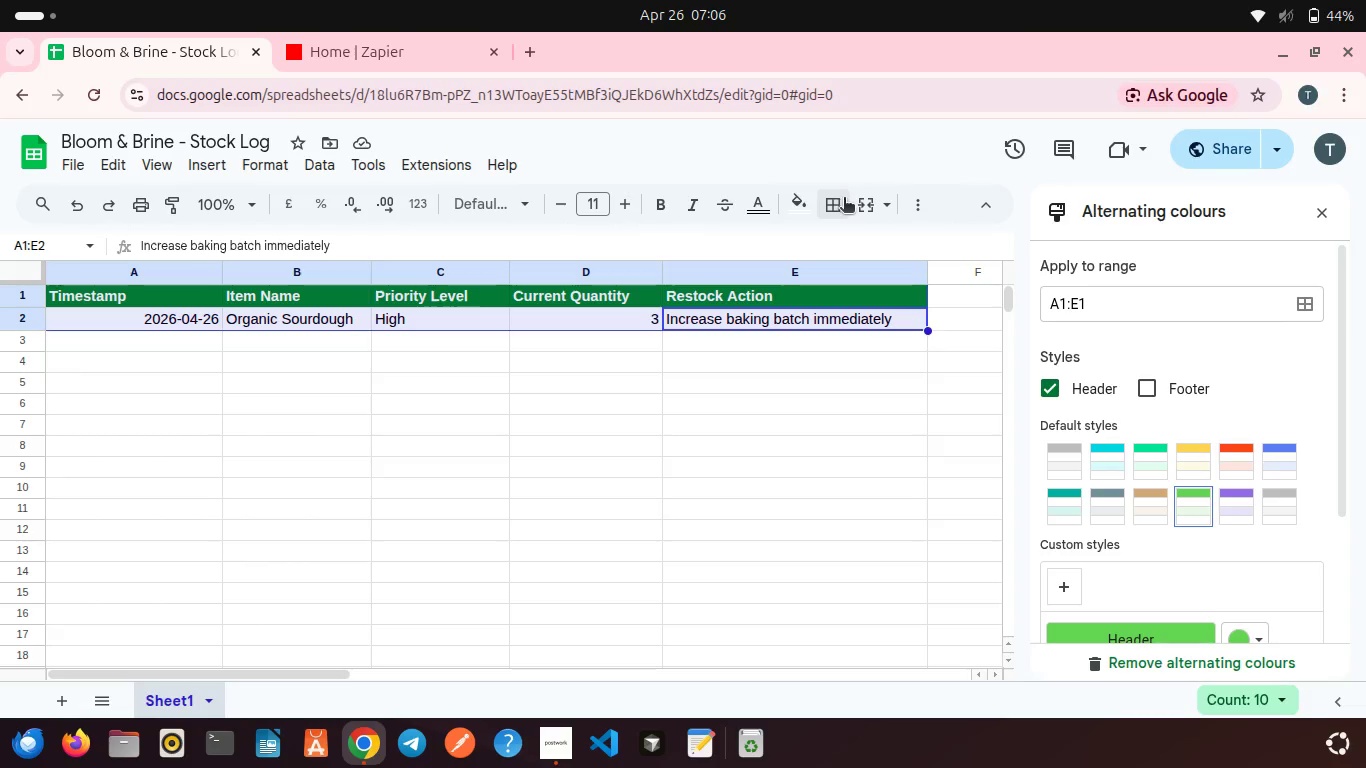 
left_click([840, 205])
 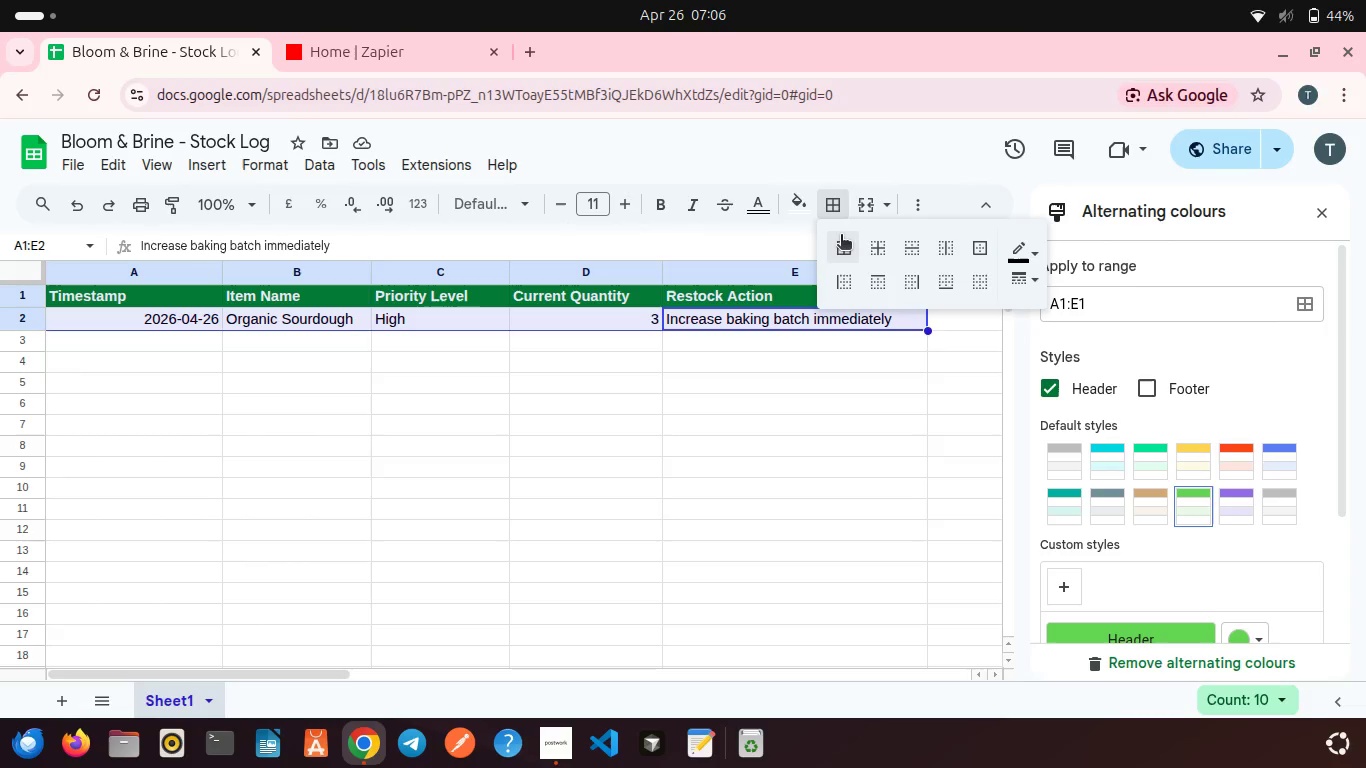 
left_click([841, 236])
 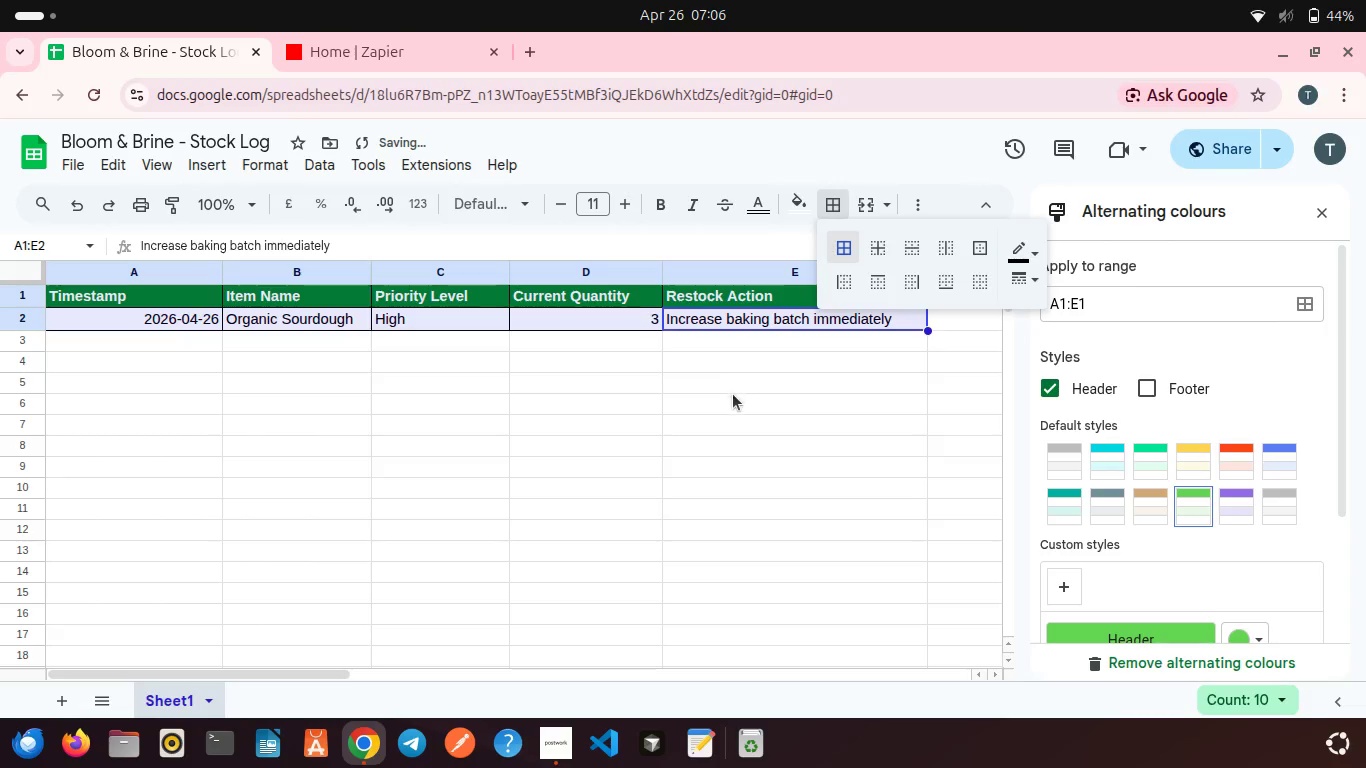 
left_click([733, 394])
 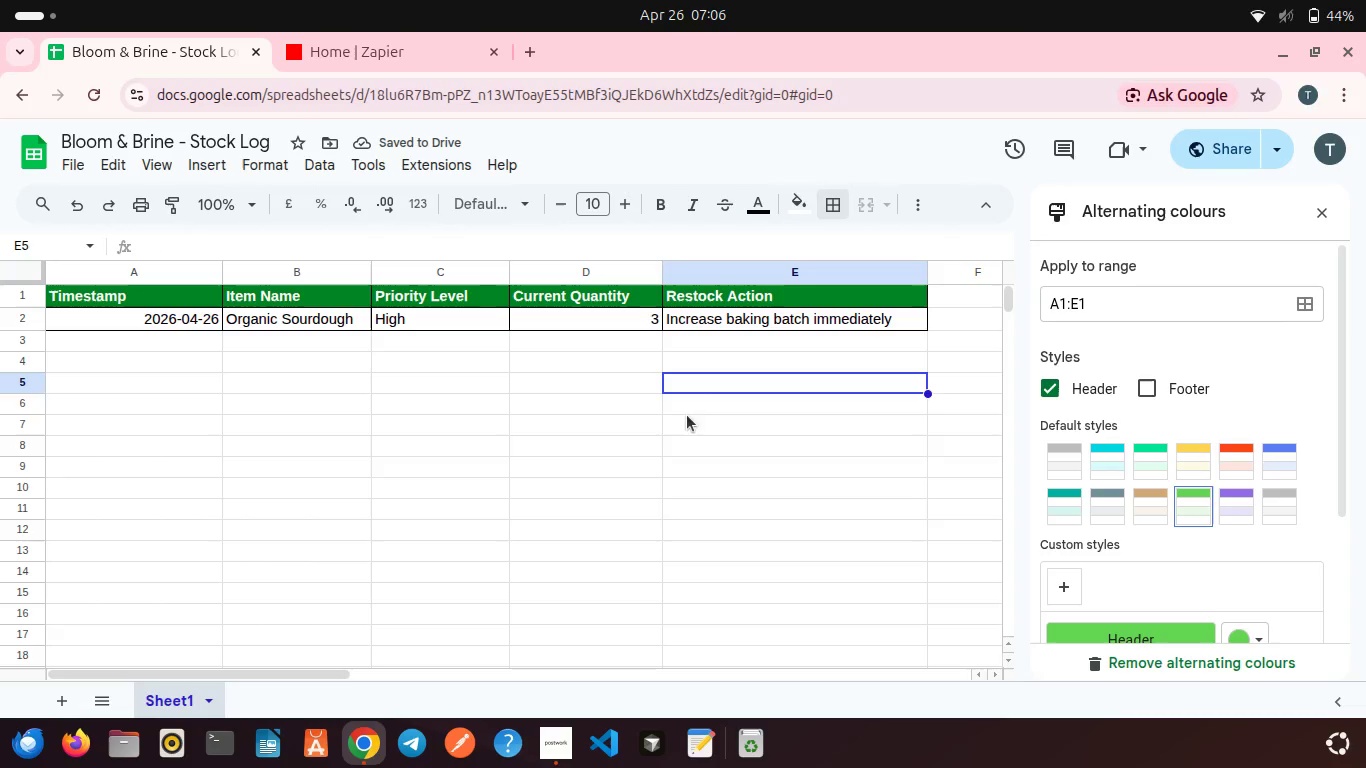 
left_click([650, 427])
 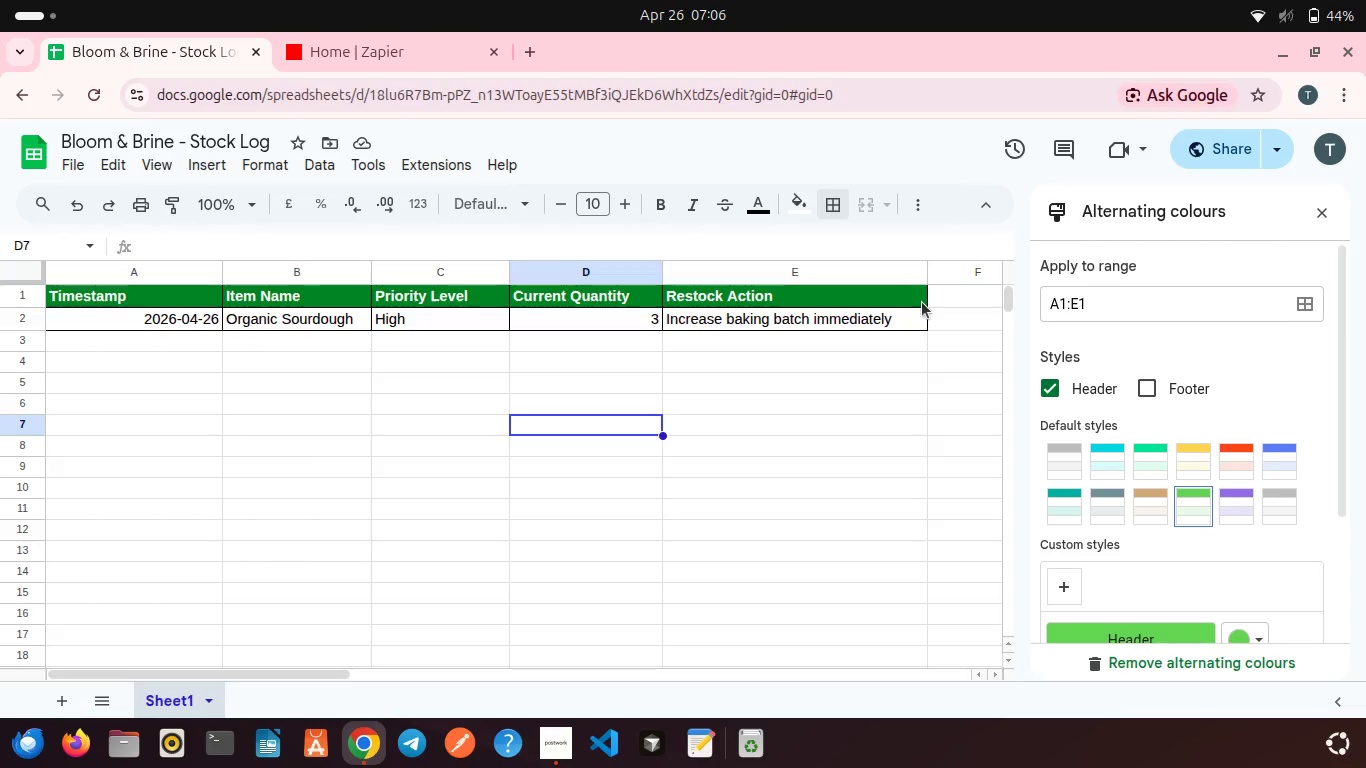 
wait(7.71)
 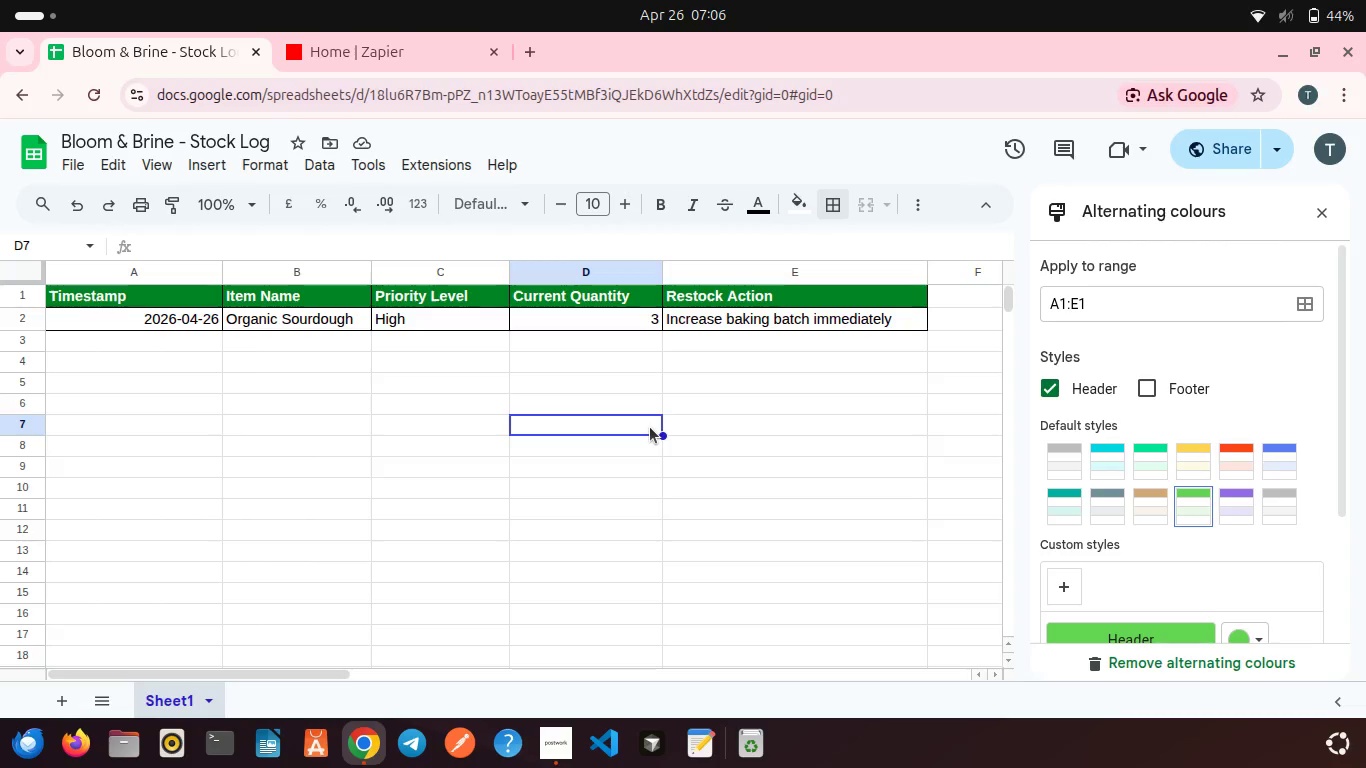 
left_click_drag(start_coordinate=[931, 303], to_coordinate=[153, 285])
 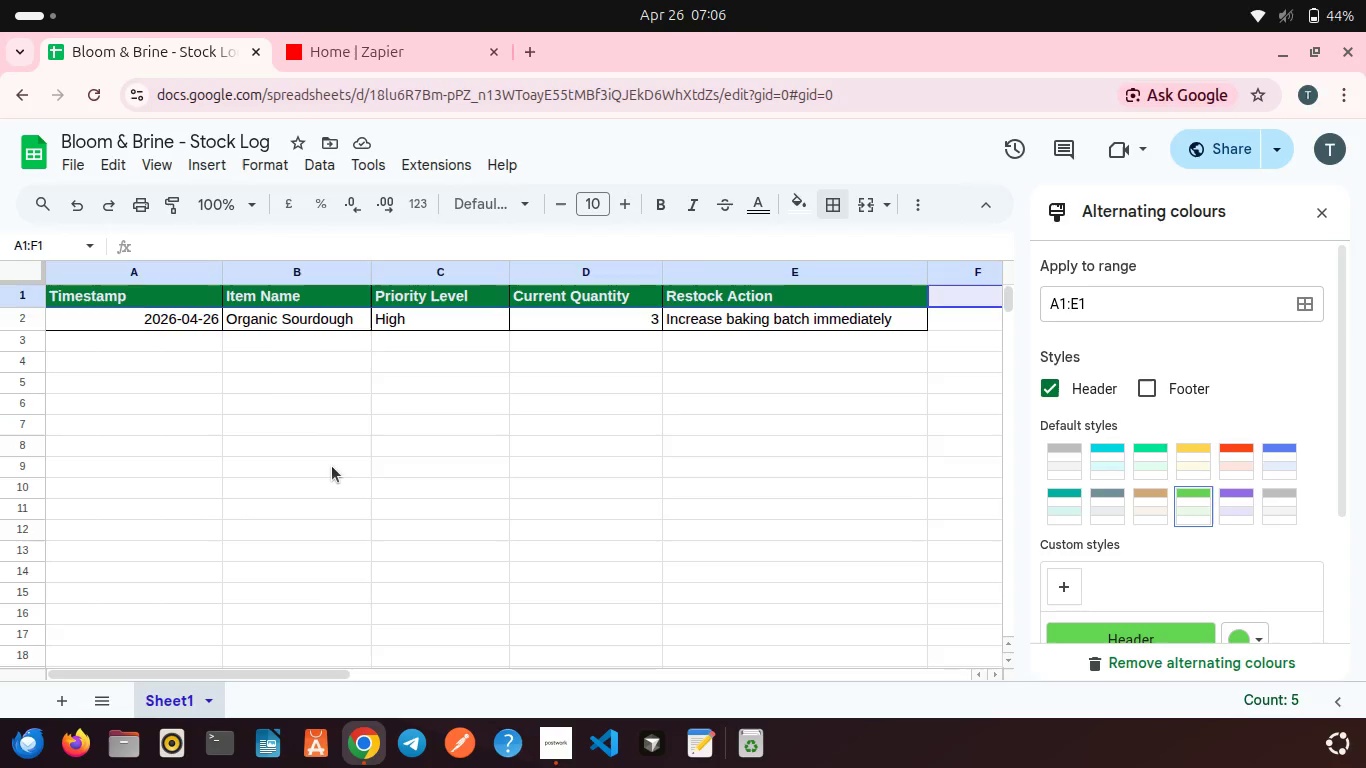 
left_click([332, 466])
 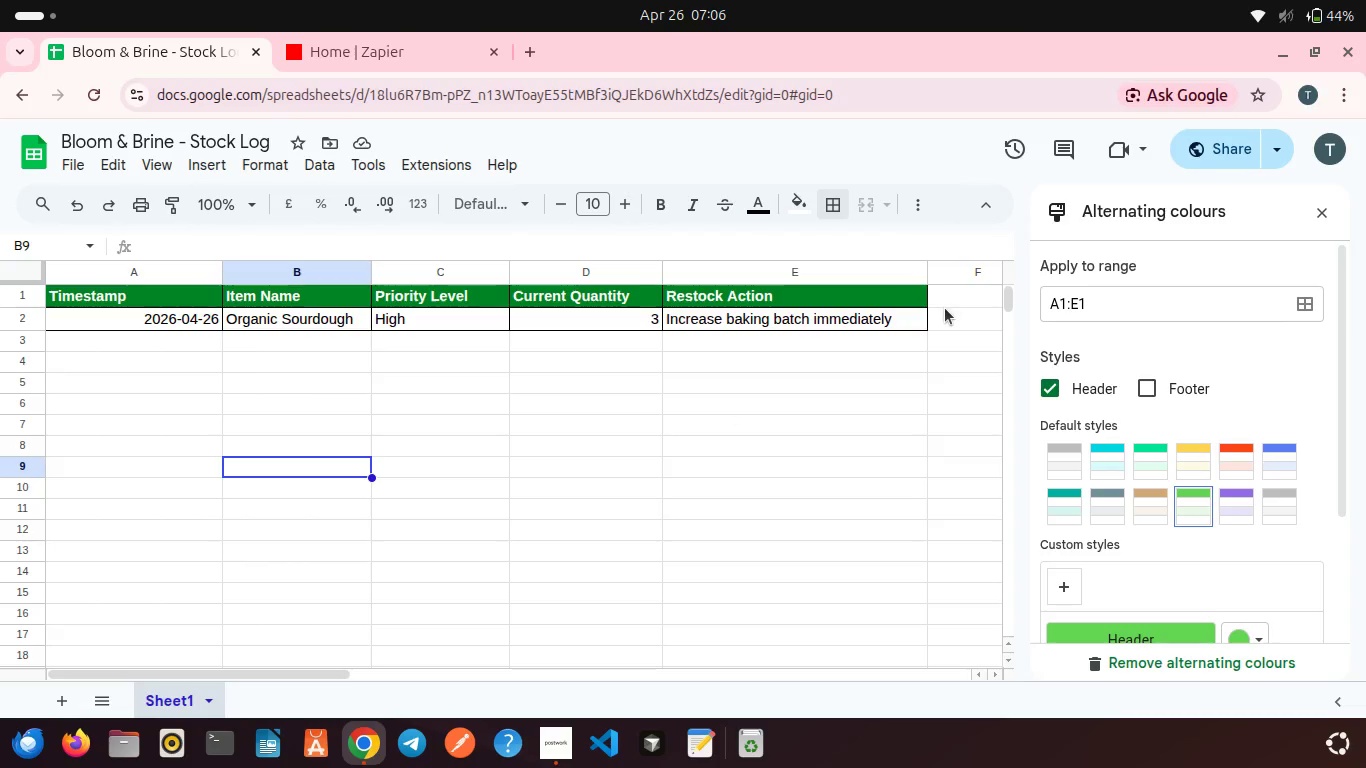 
left_click_drag(start_coordinate=[928, 303], to_coordinate=[56, 291])
 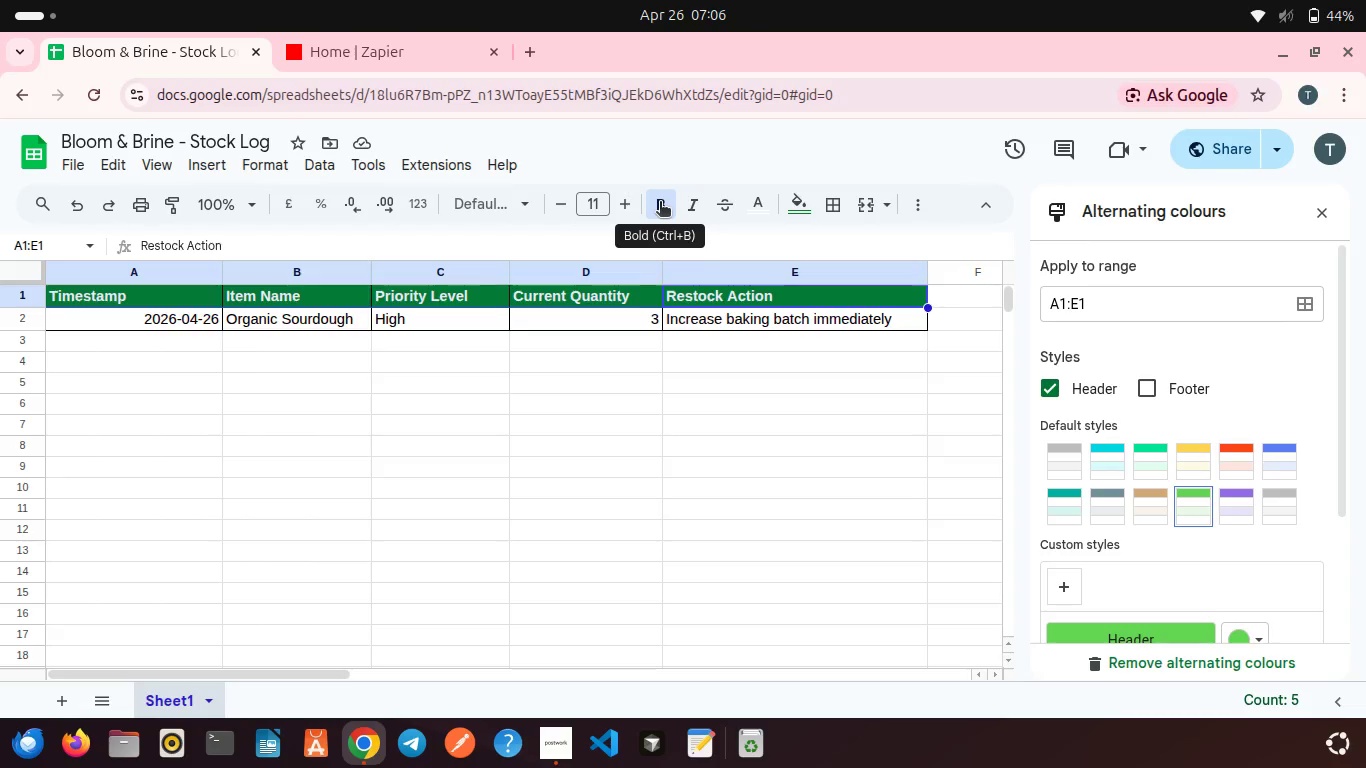 
wait(5.43)
 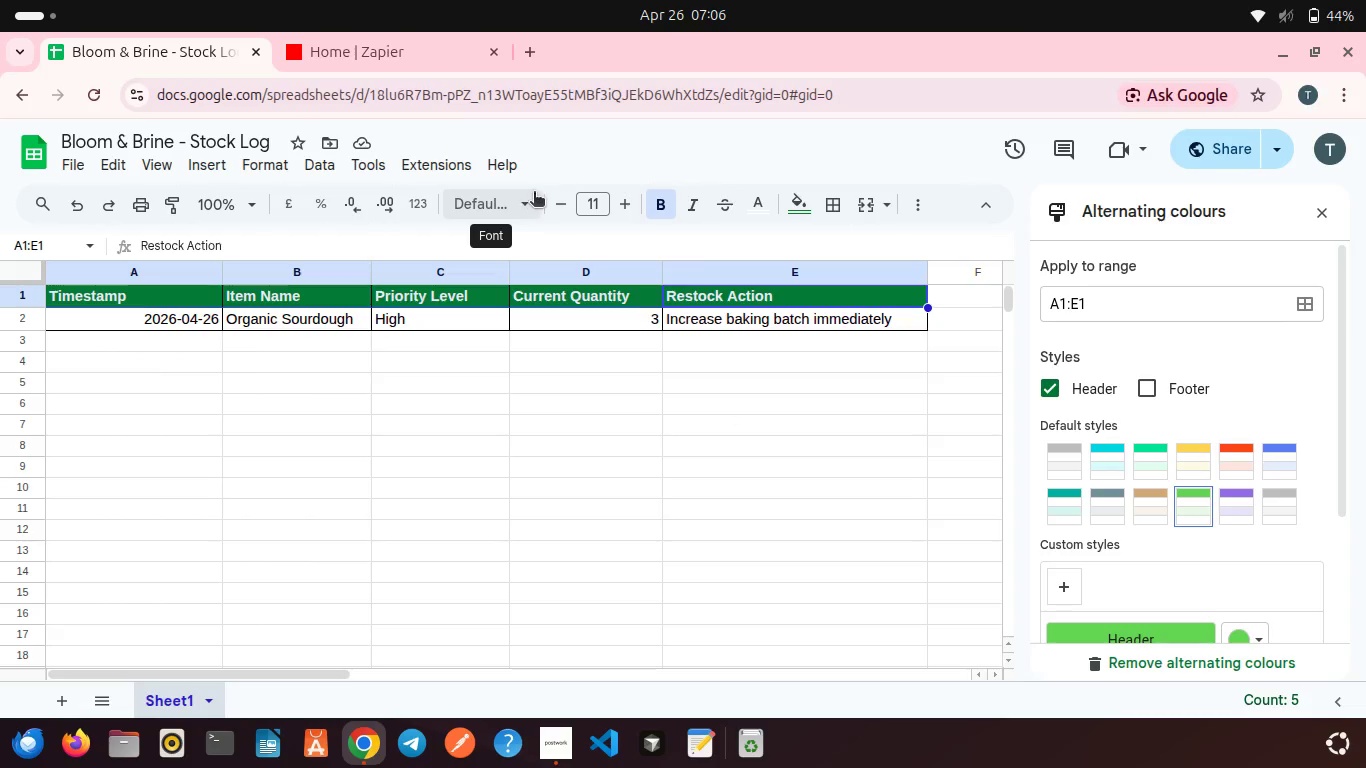 
left_click([660, 203])
 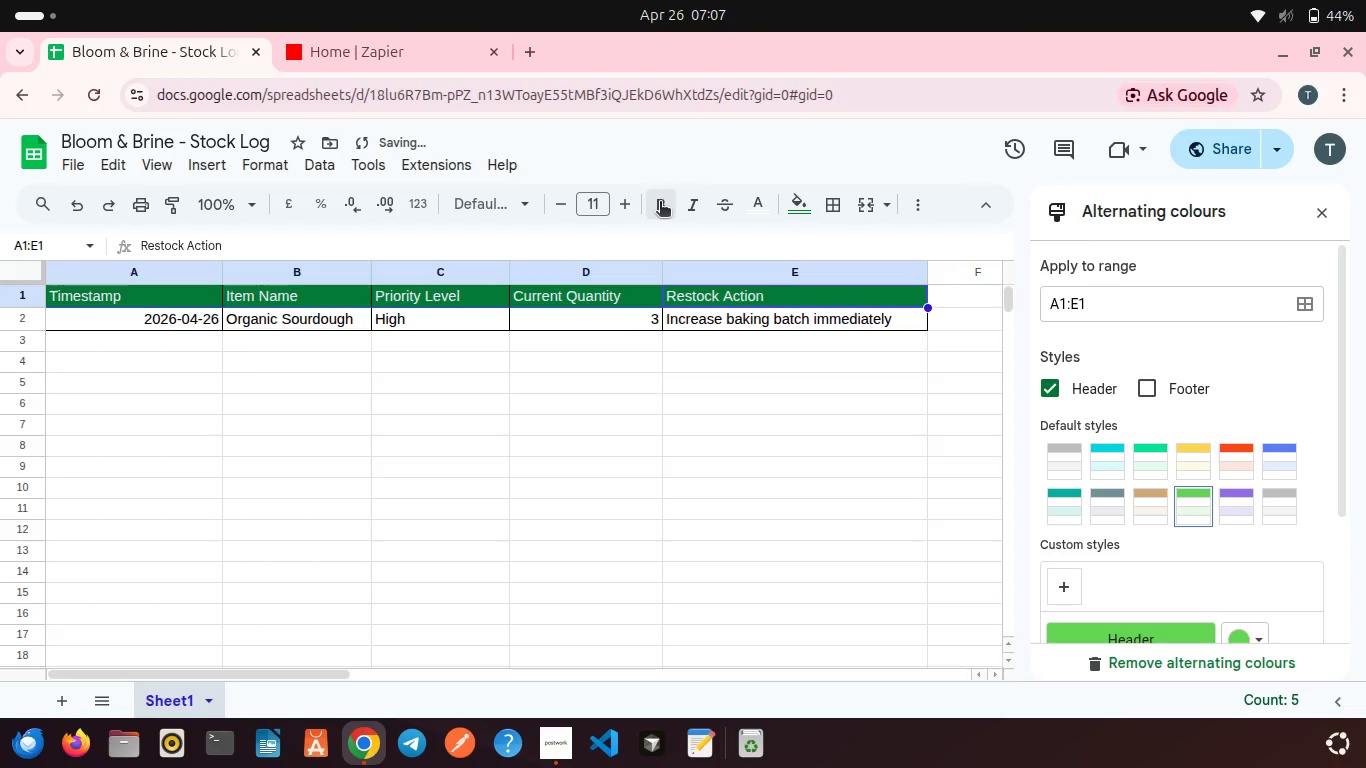 
left_click([660, 203])
 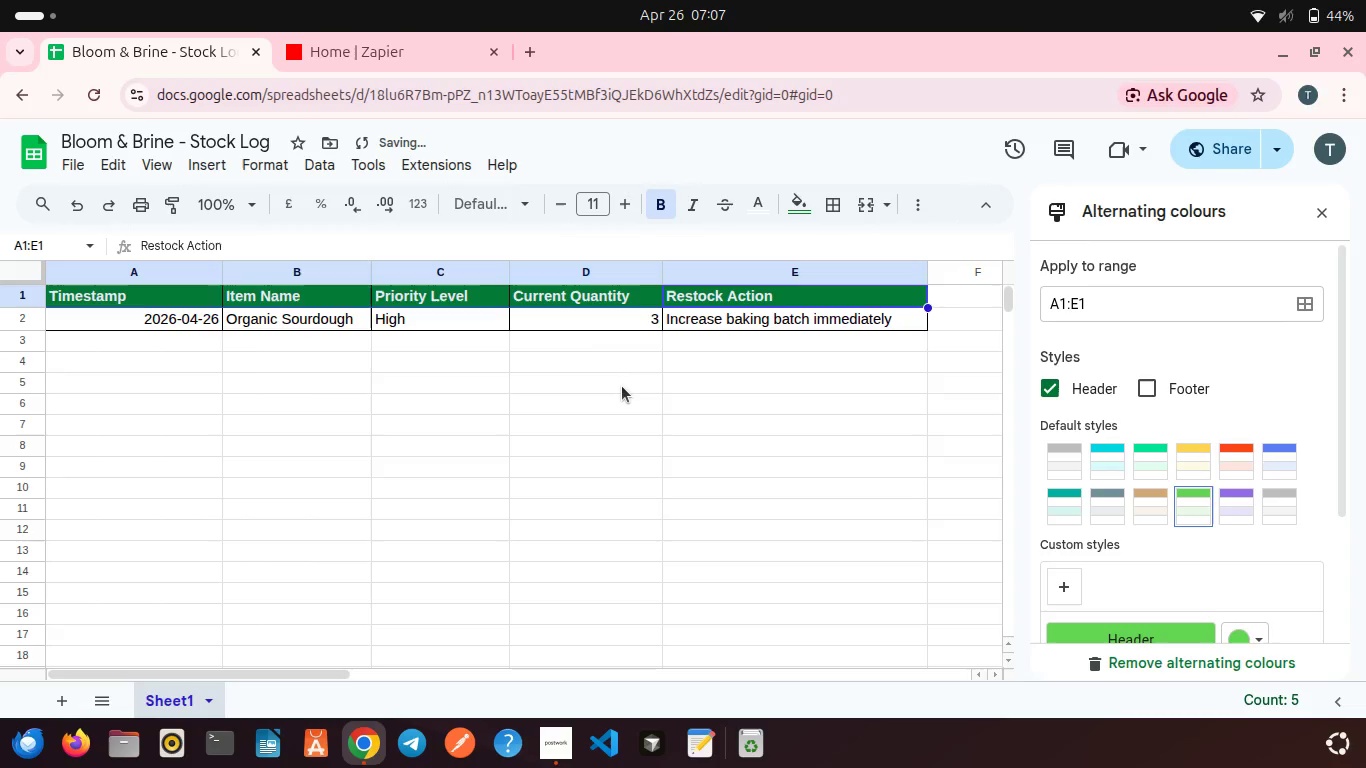 
left_click([622, 386])
 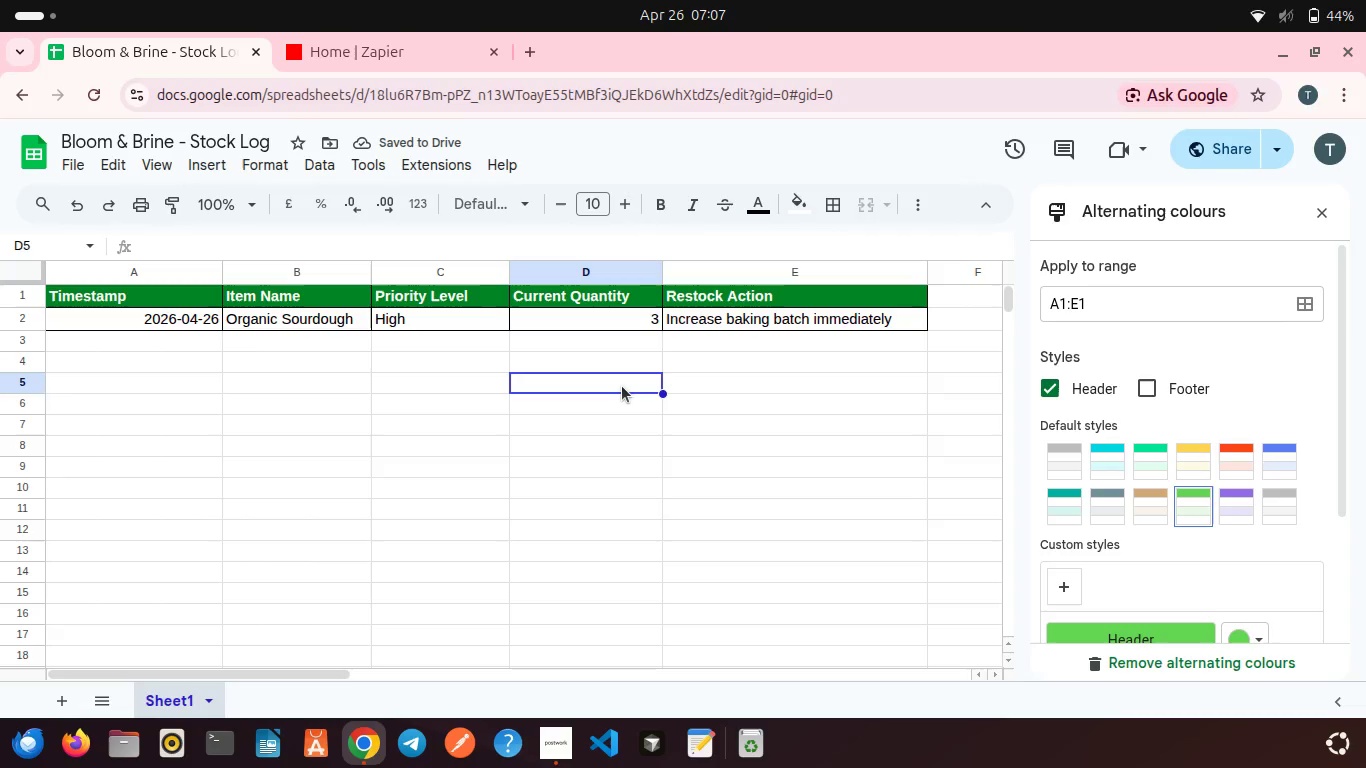 
scroll: coordinate [622, 386], scroll_direction: up, amount: 1.0
 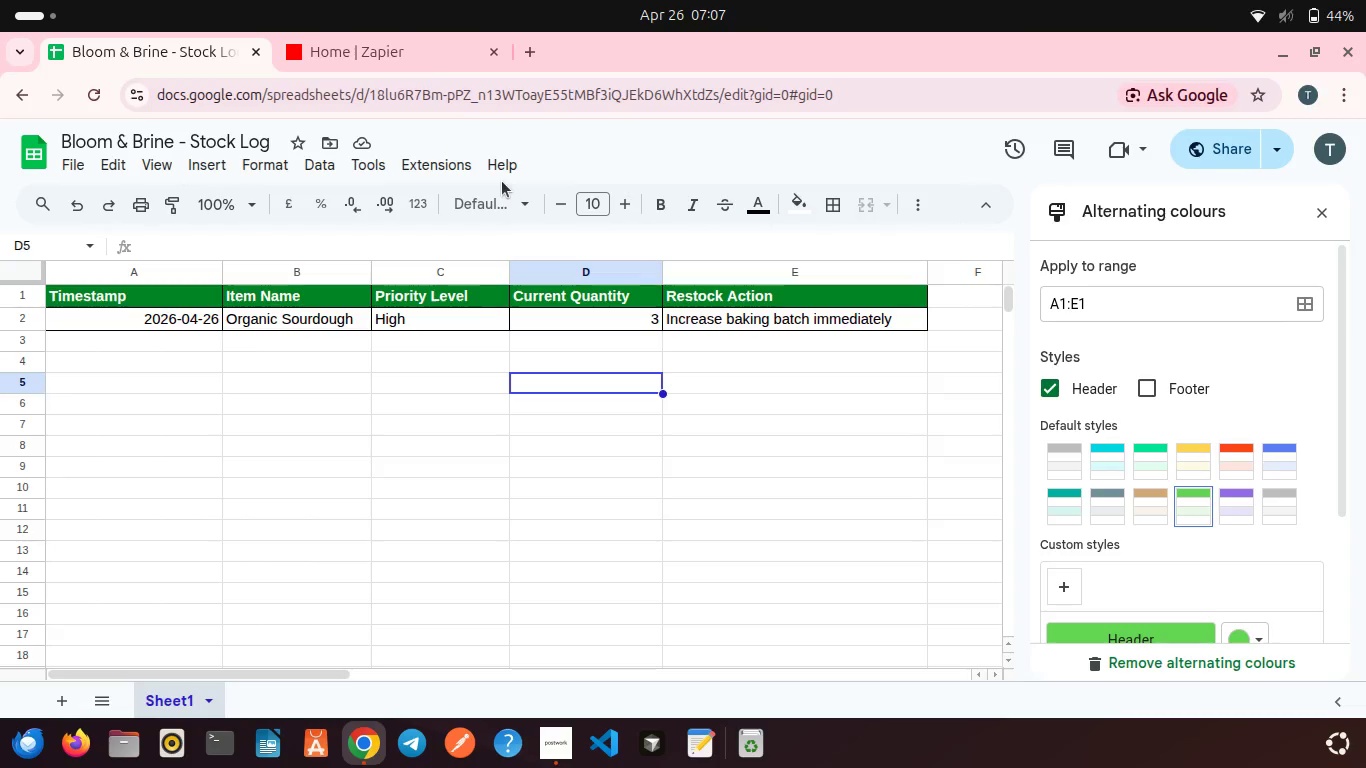 
left_click([420, 60])
 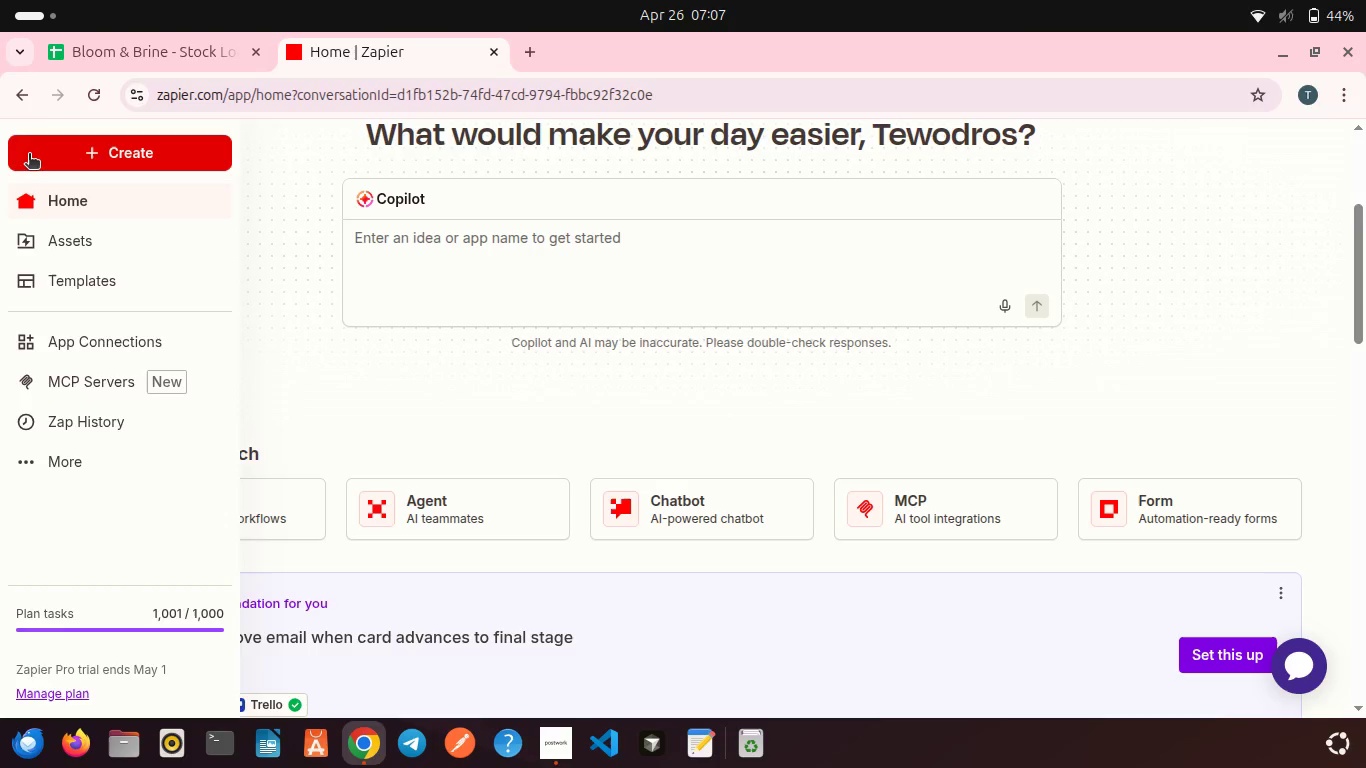 
left_click([110, 151])
 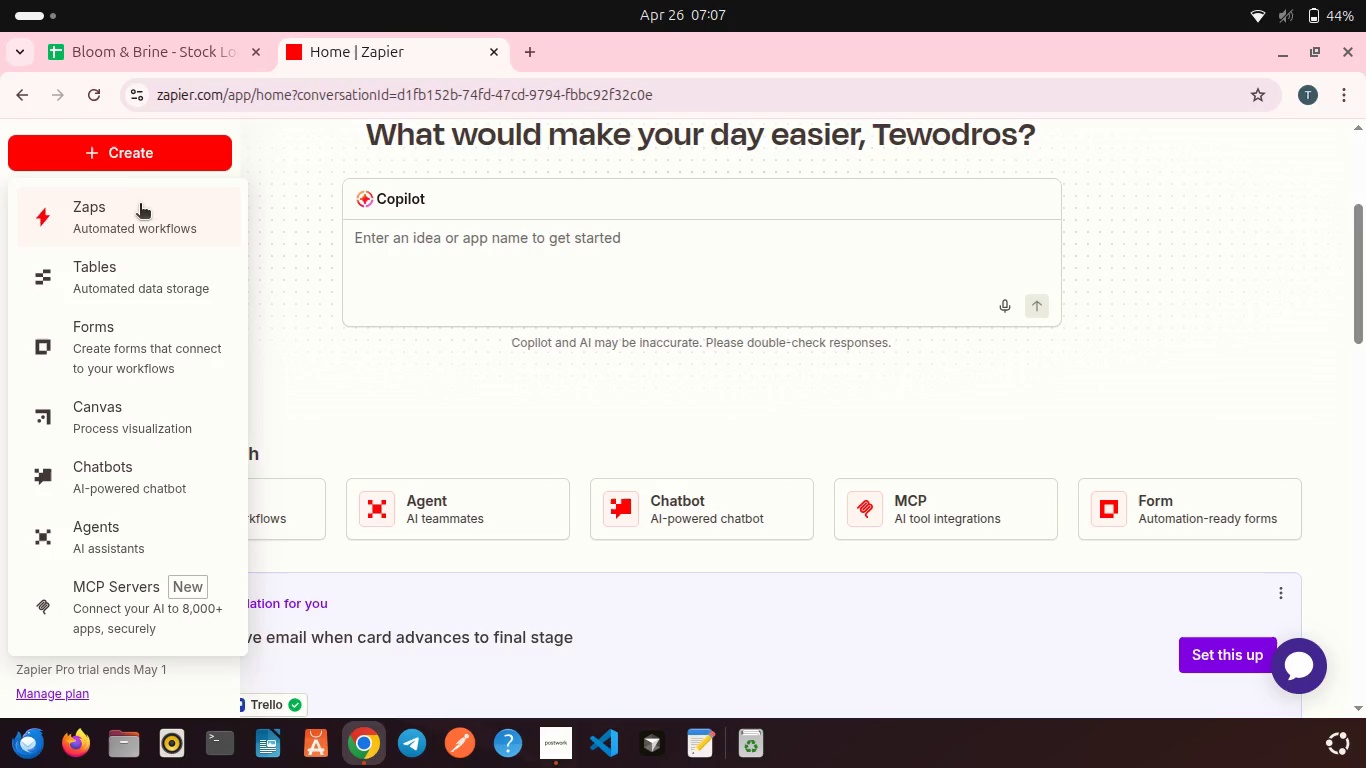 
left_click([142, 207])
 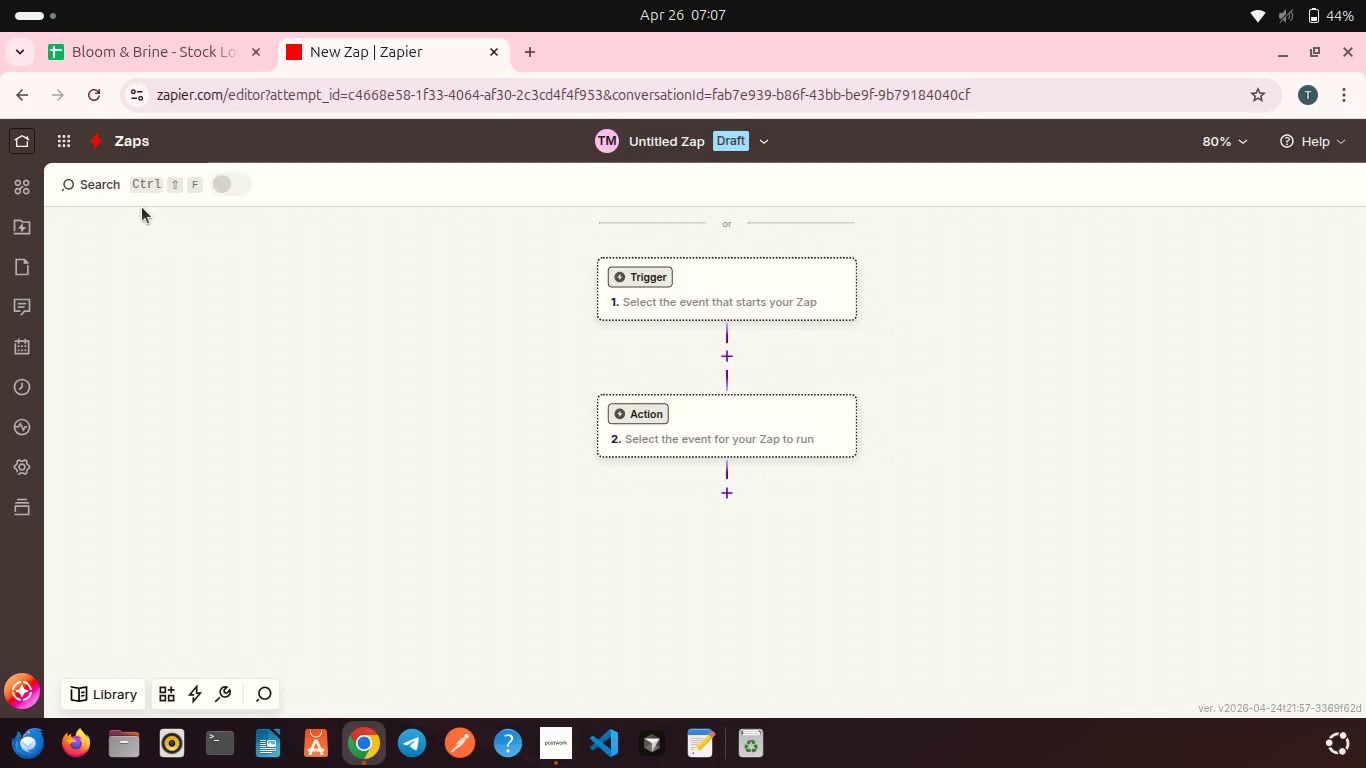 
wait(12.23)
 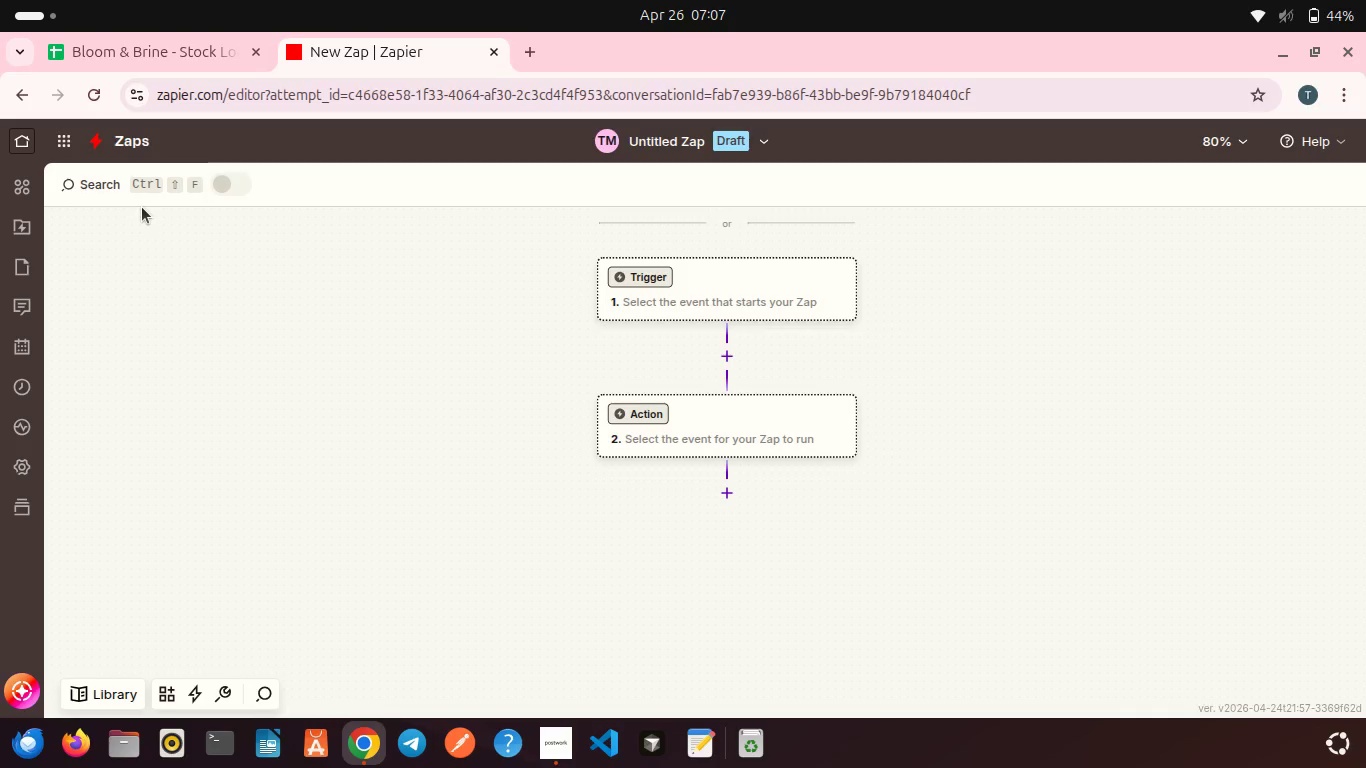 
left_click([625, 275])
 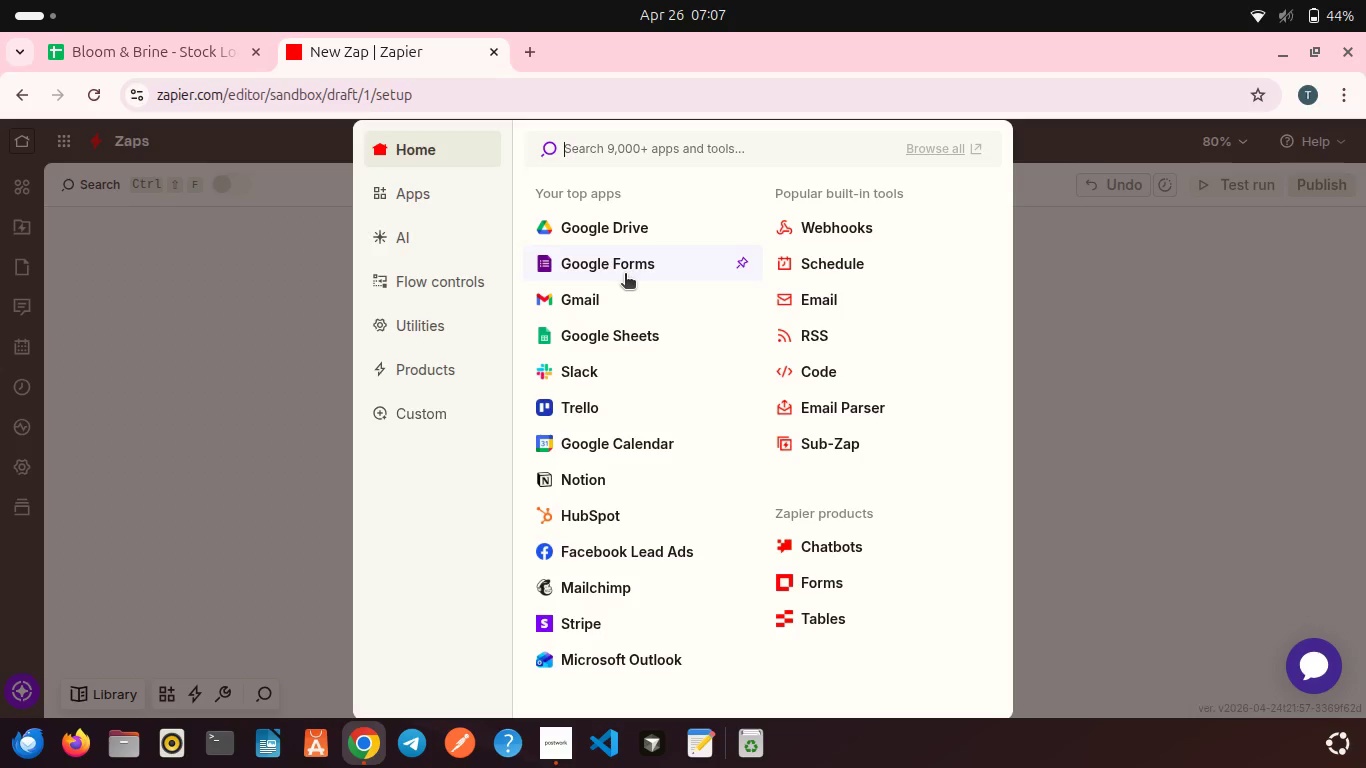 
wait(7.97)
 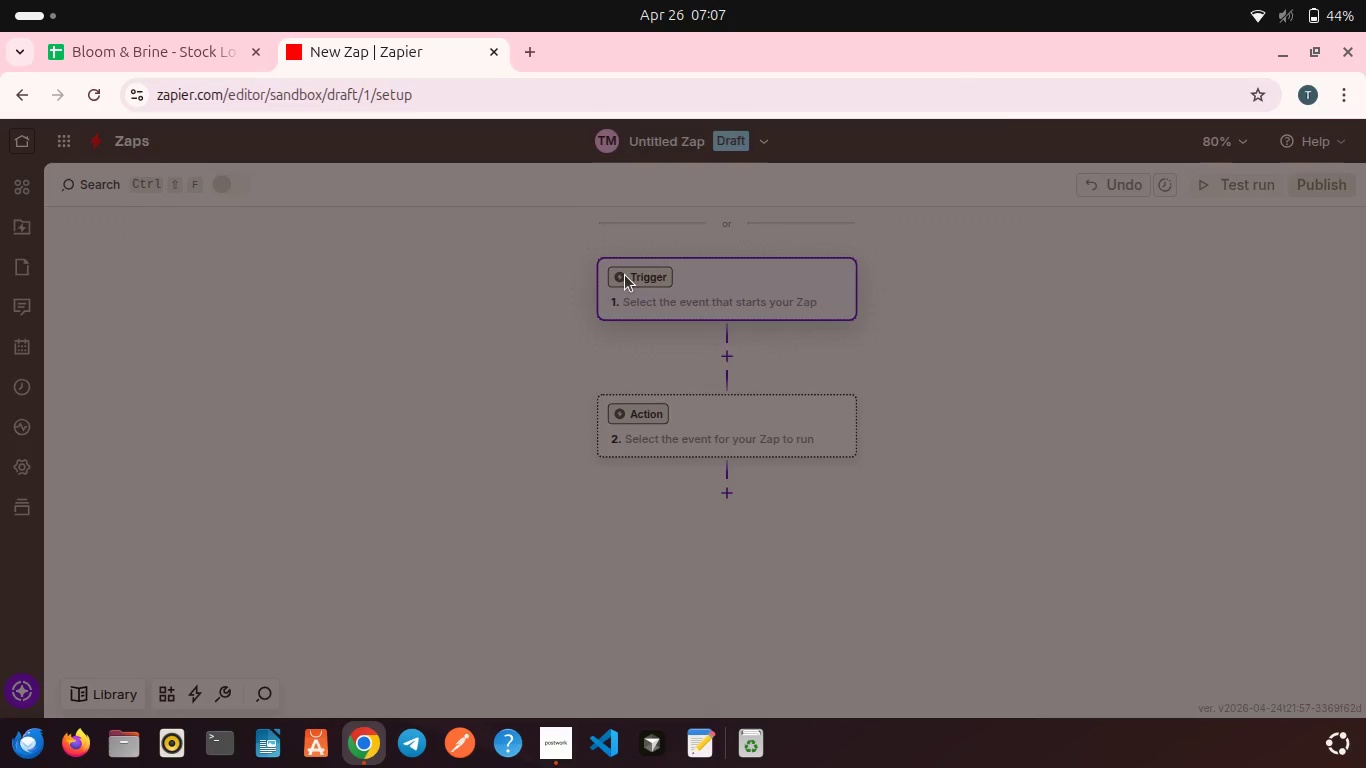 
scroll: coordinate [623, 342], scroll_direction: down, amount: 2.0
 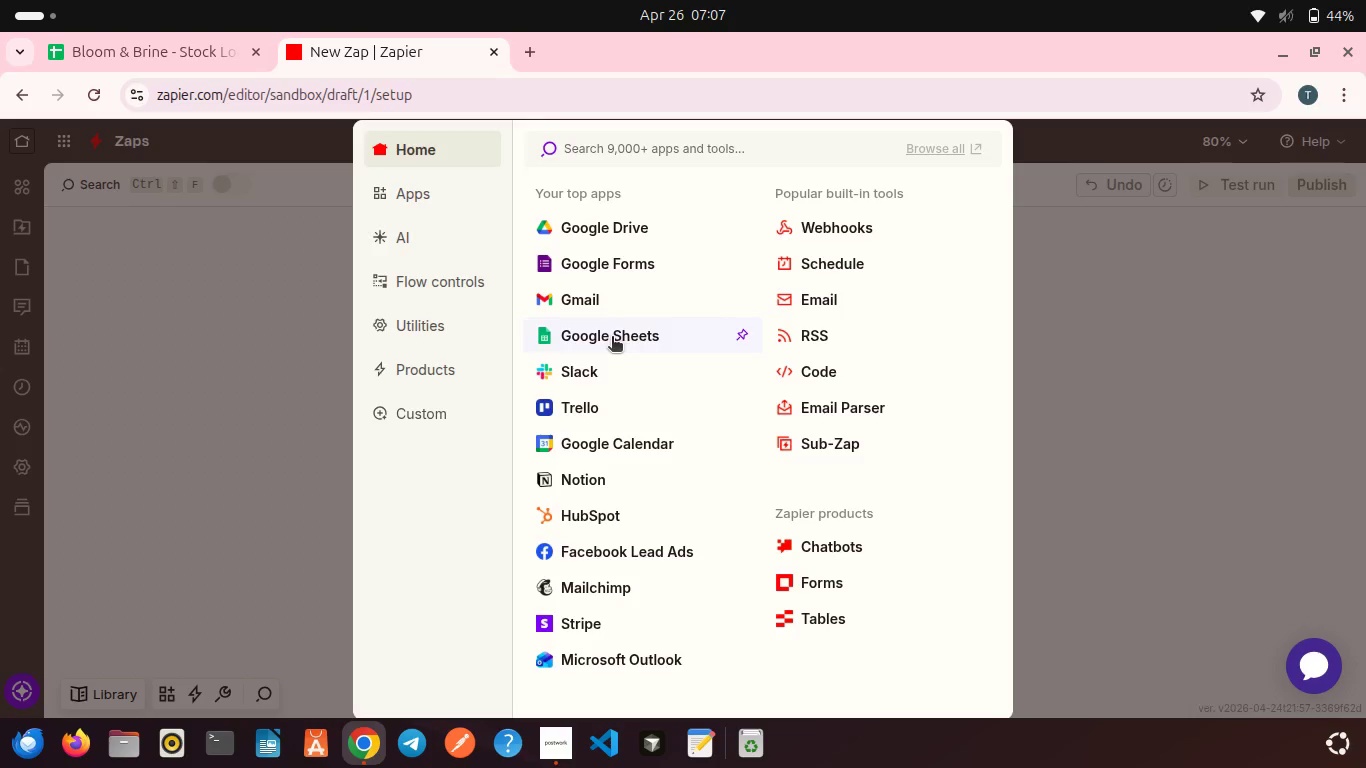 
left_click([612, 338])
 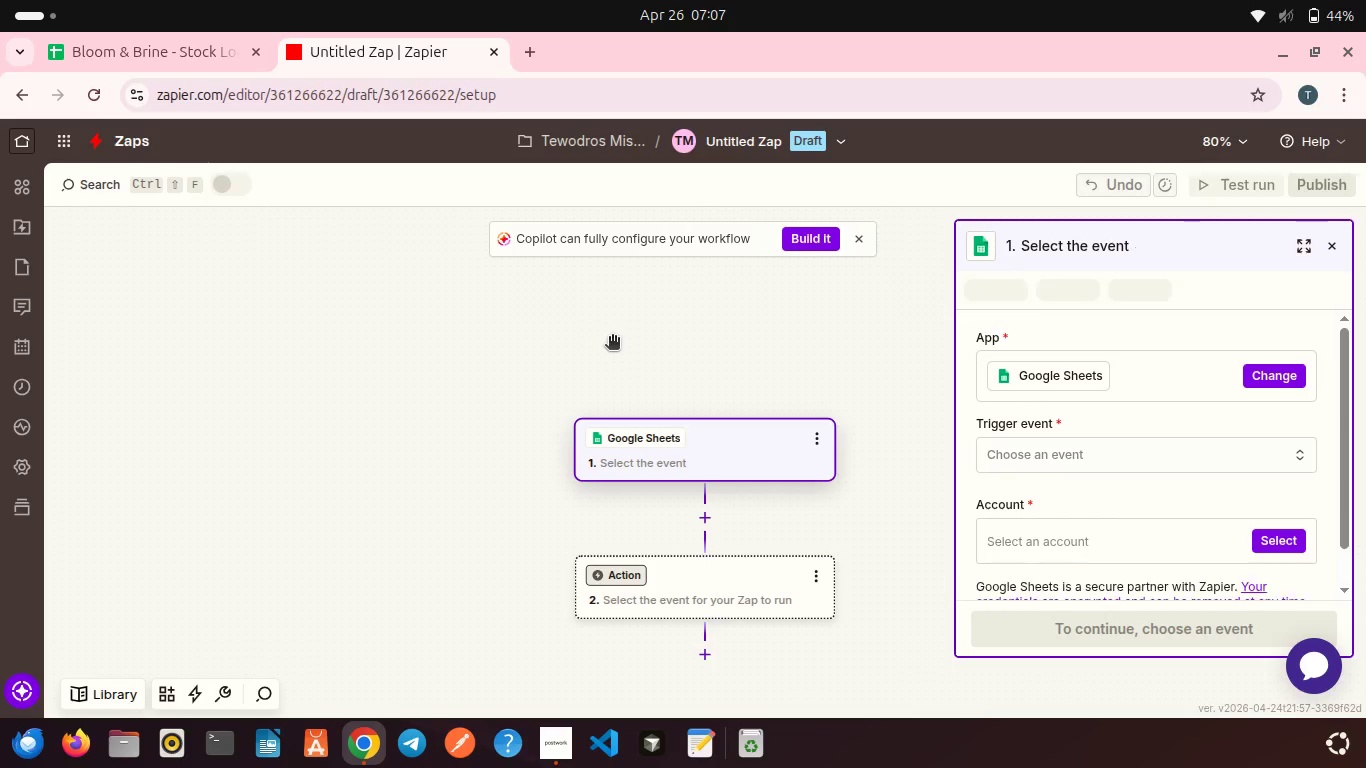 
scroll: coordinate [612, 338], scroll_direction: down, amount: 2.0
 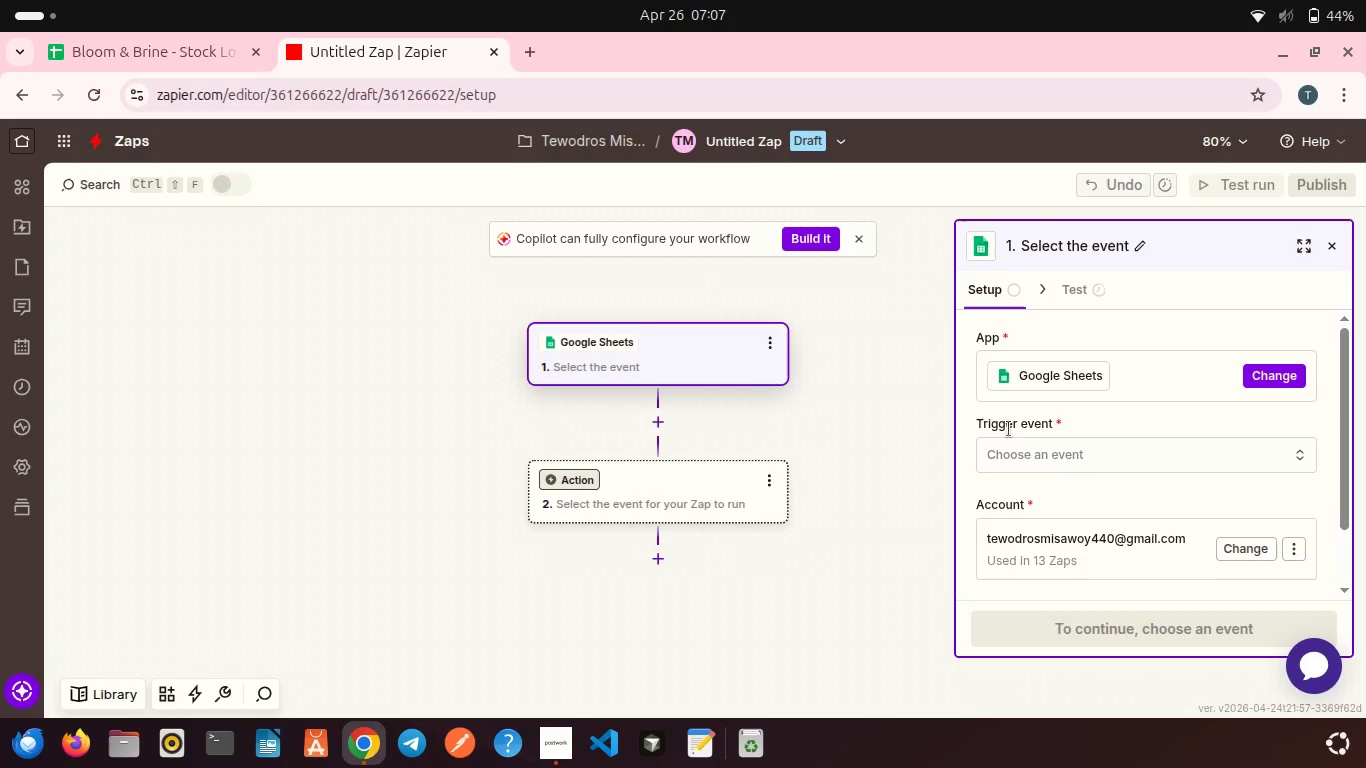 
left_click([1037, 450])
 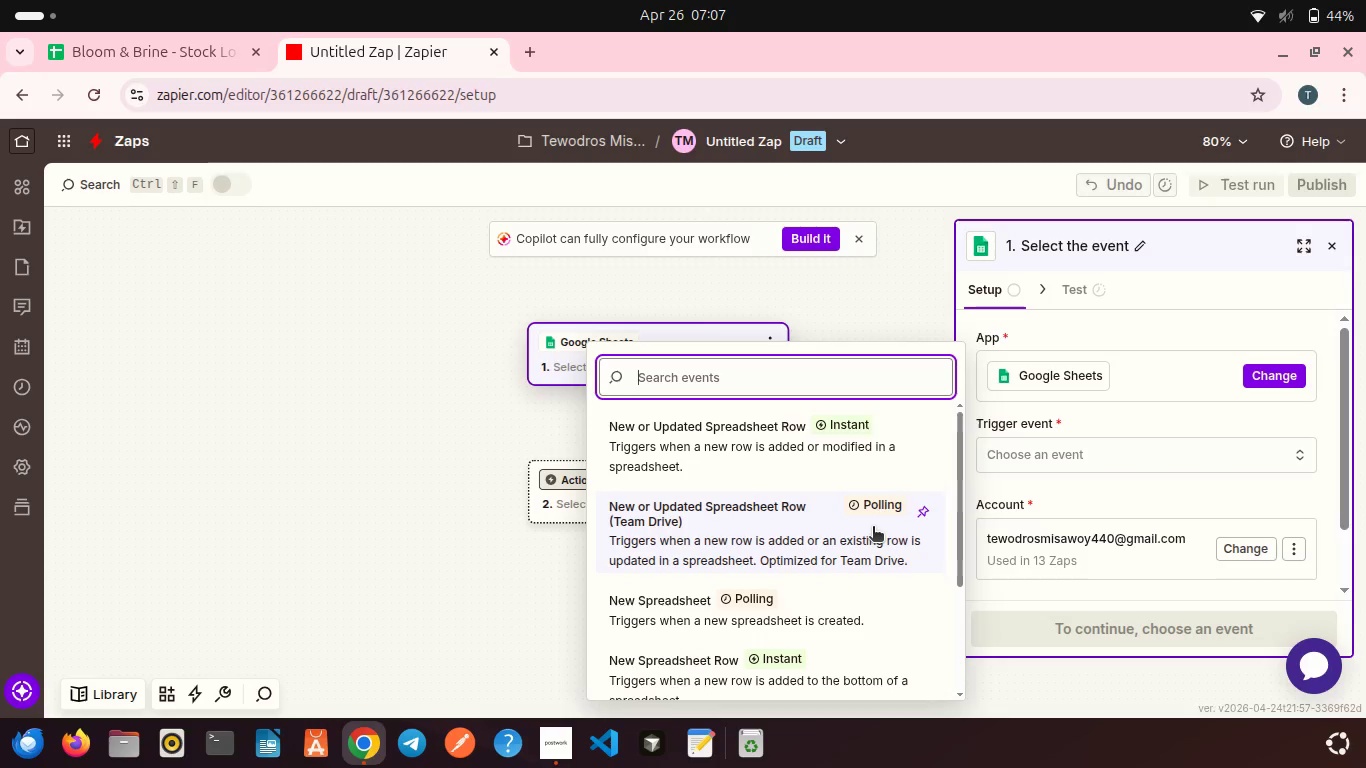 
scroll: coordinate [873, 528], scroll_direction: down, amount: 1.0
 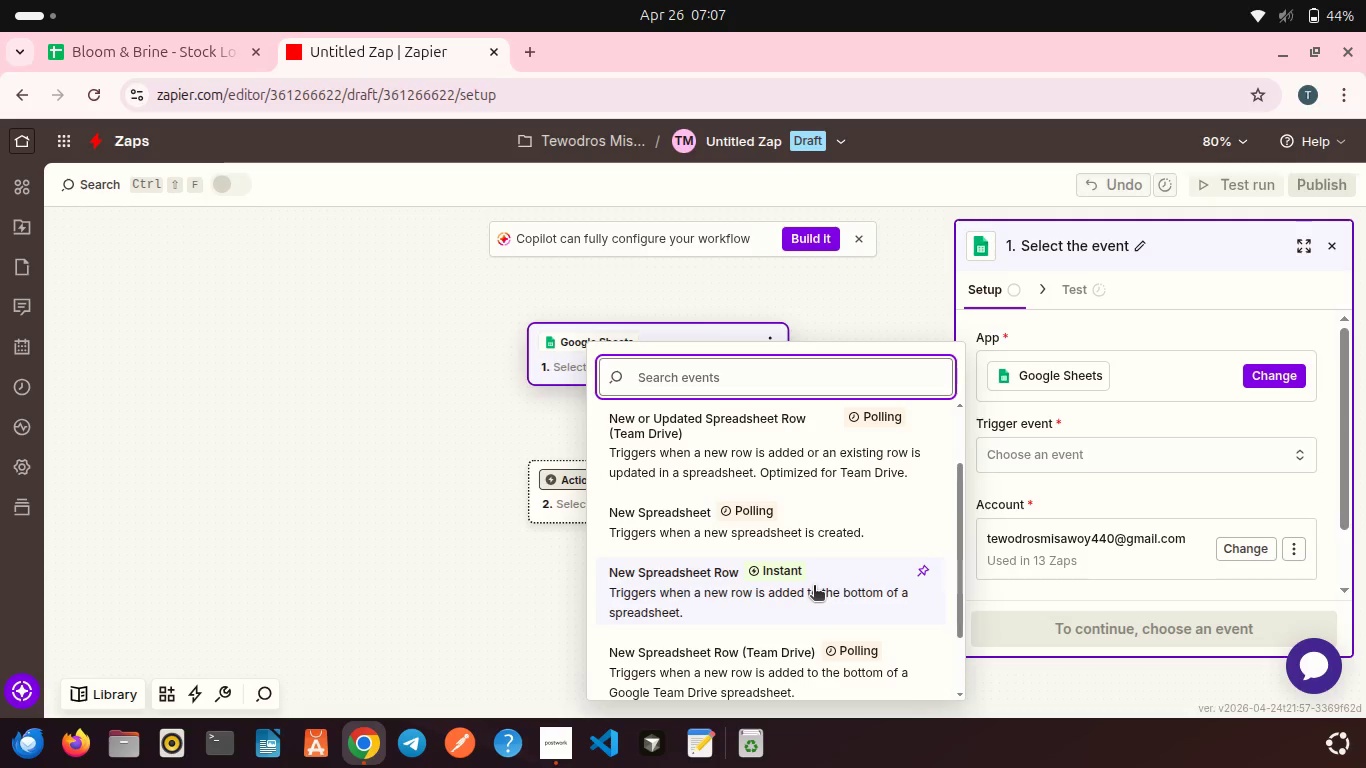 
left_click([814, 587])
 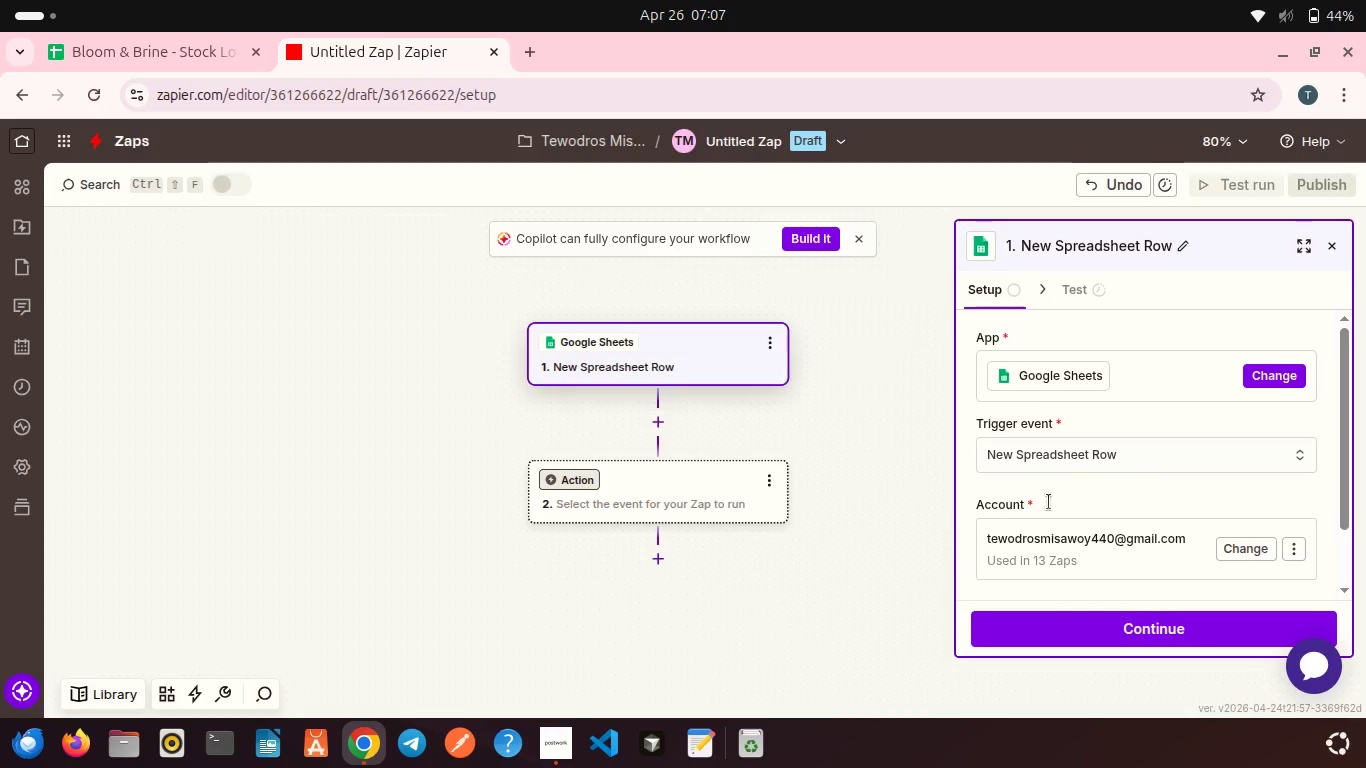 
left_click([1101, 503])
 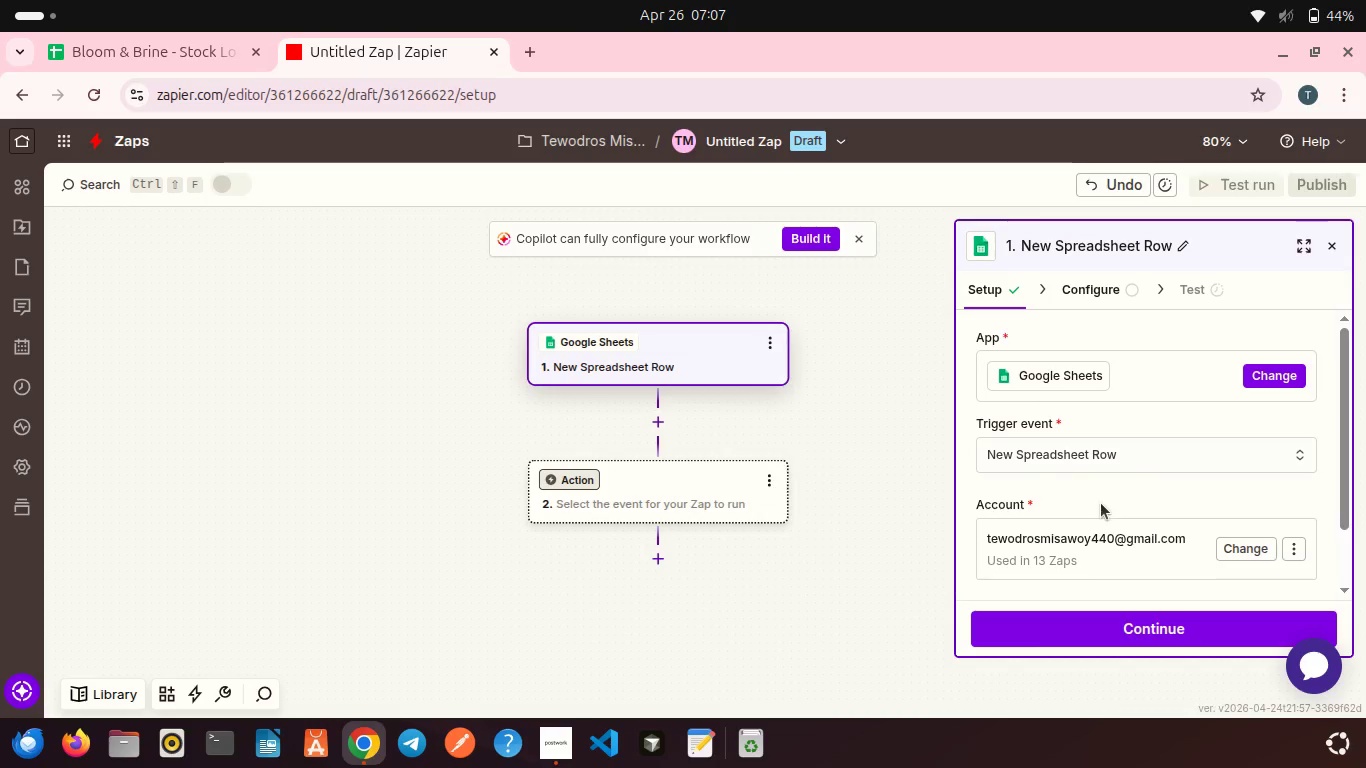 
scroll: coordinate [1101, 503], scroll_direction: down, amount: 2.0
 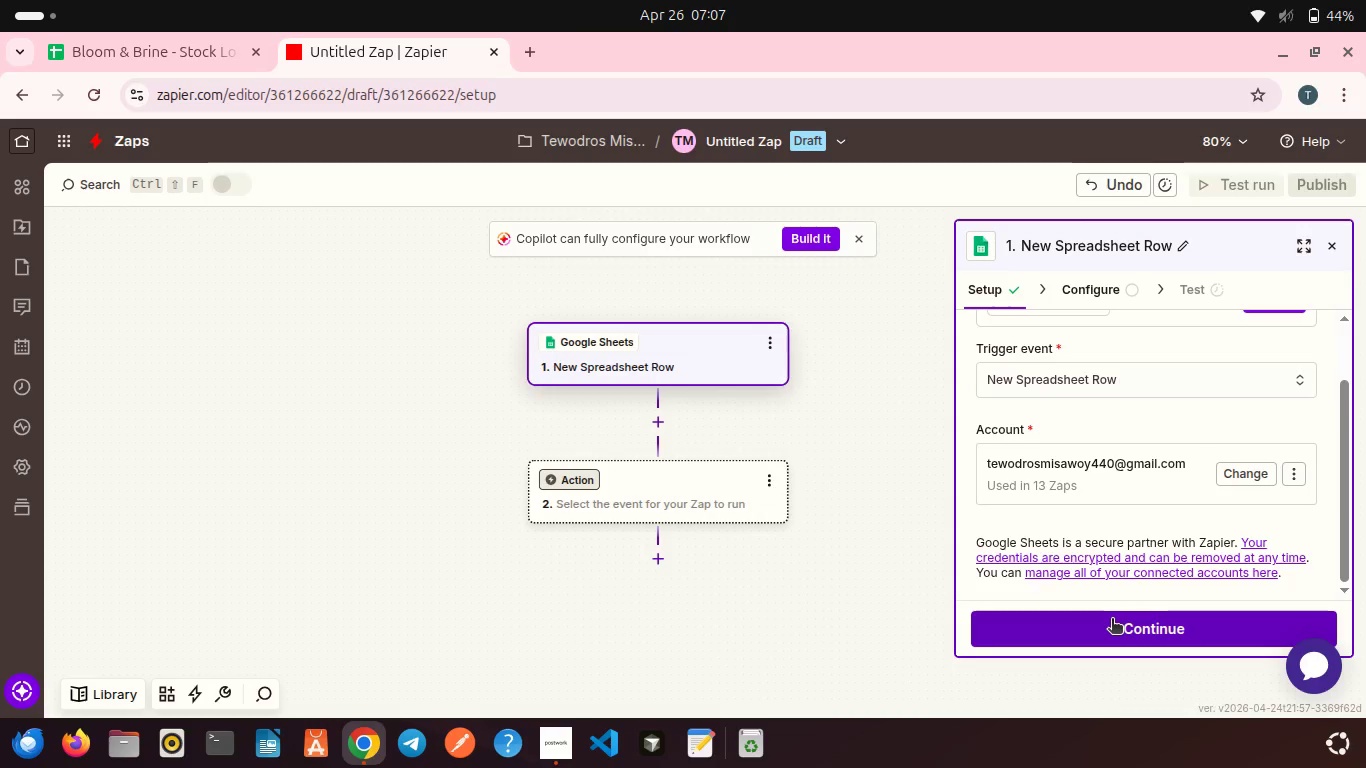 
left_click([1112, 620])
 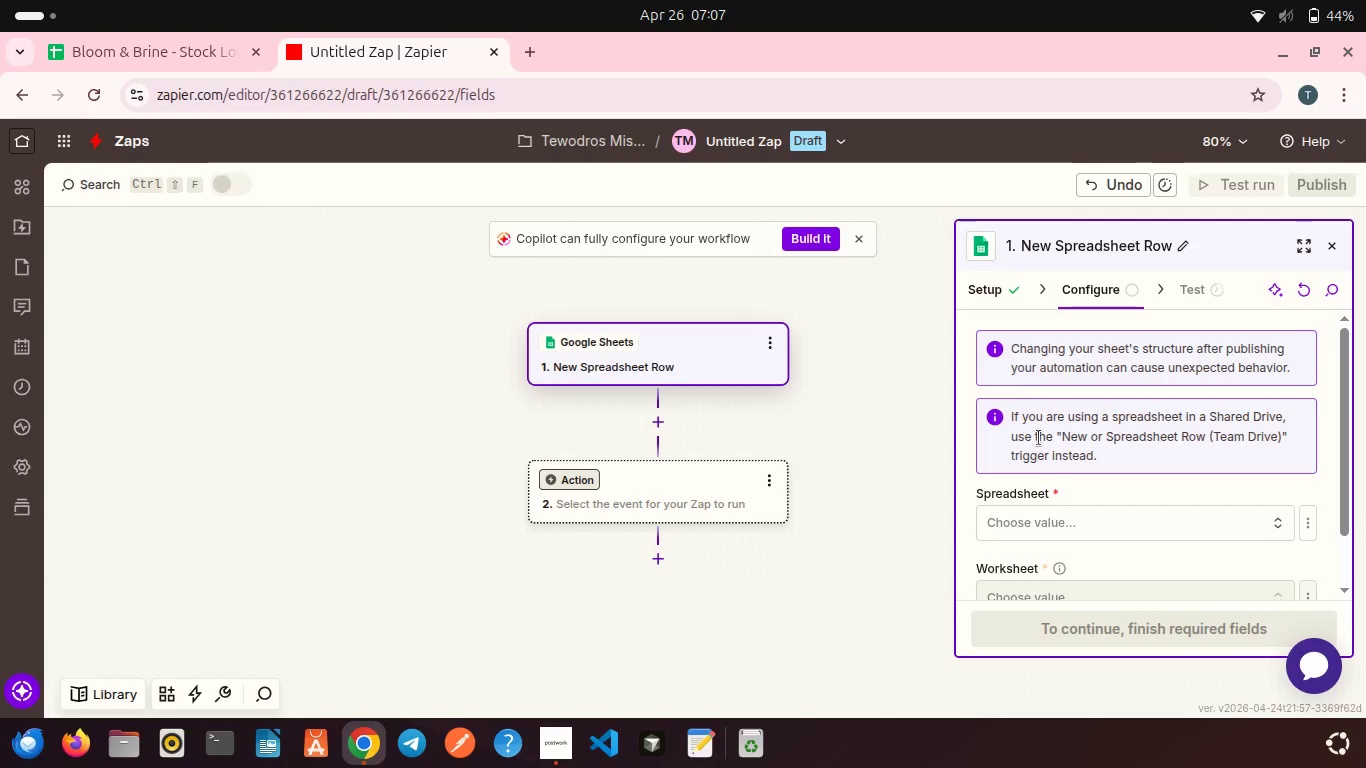 
scroll: coordinate [1069, 450], scroll_direction: down, amount: 1.0
 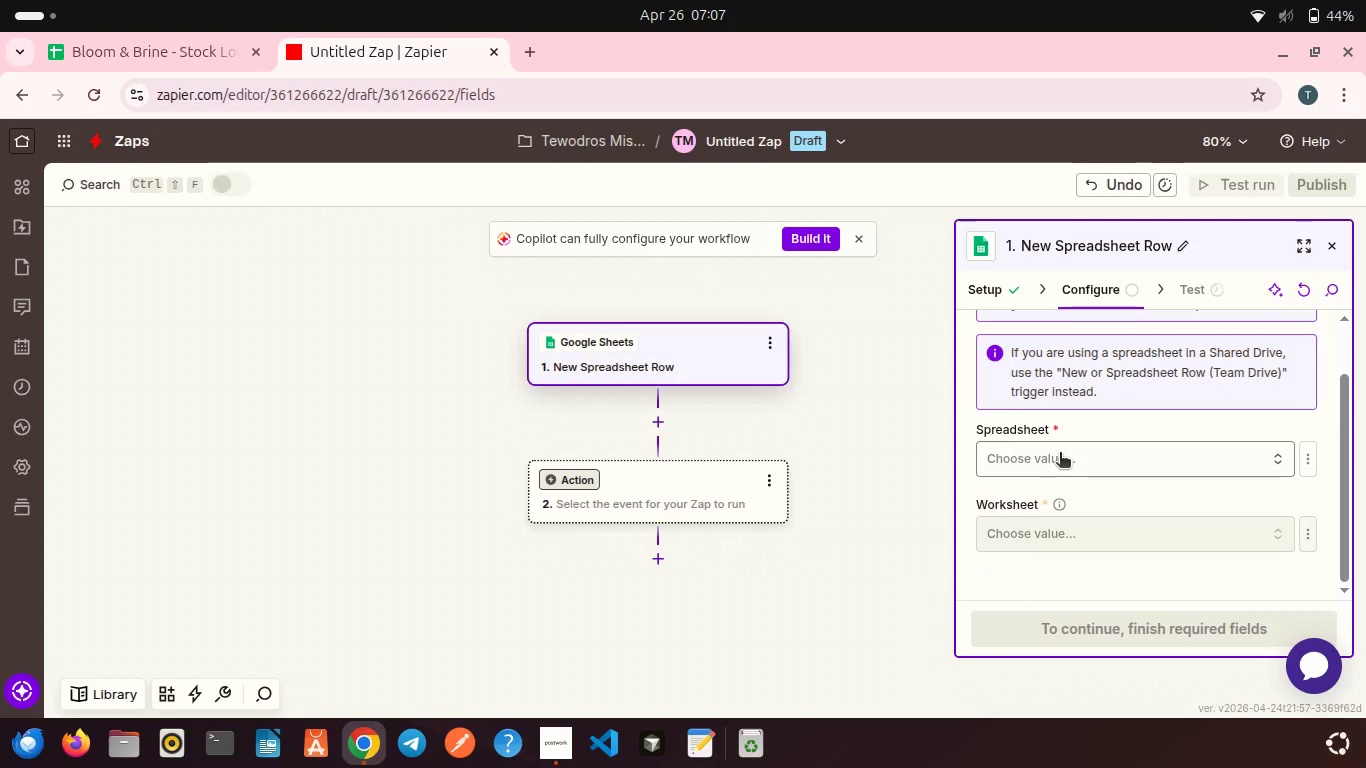 
left_click([1060, 454])
 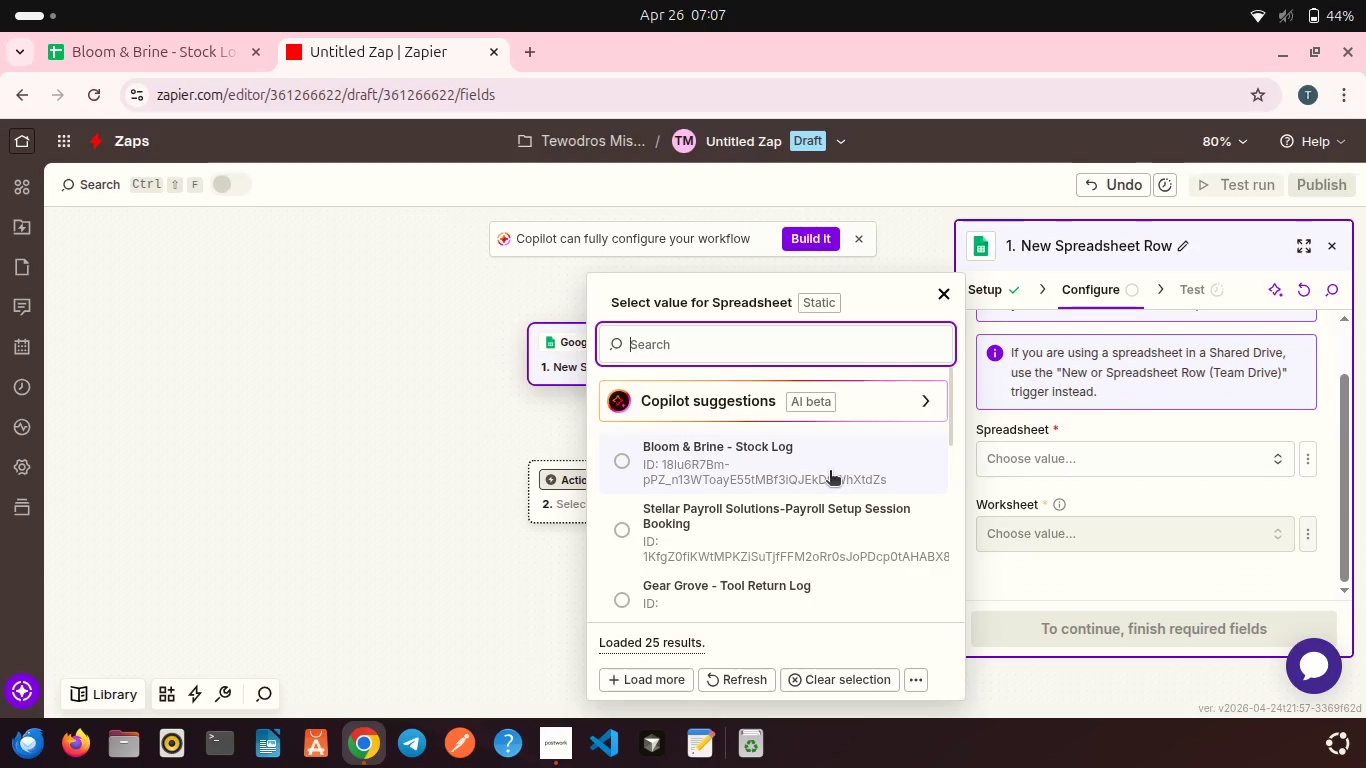 
left_click([830, 472])
 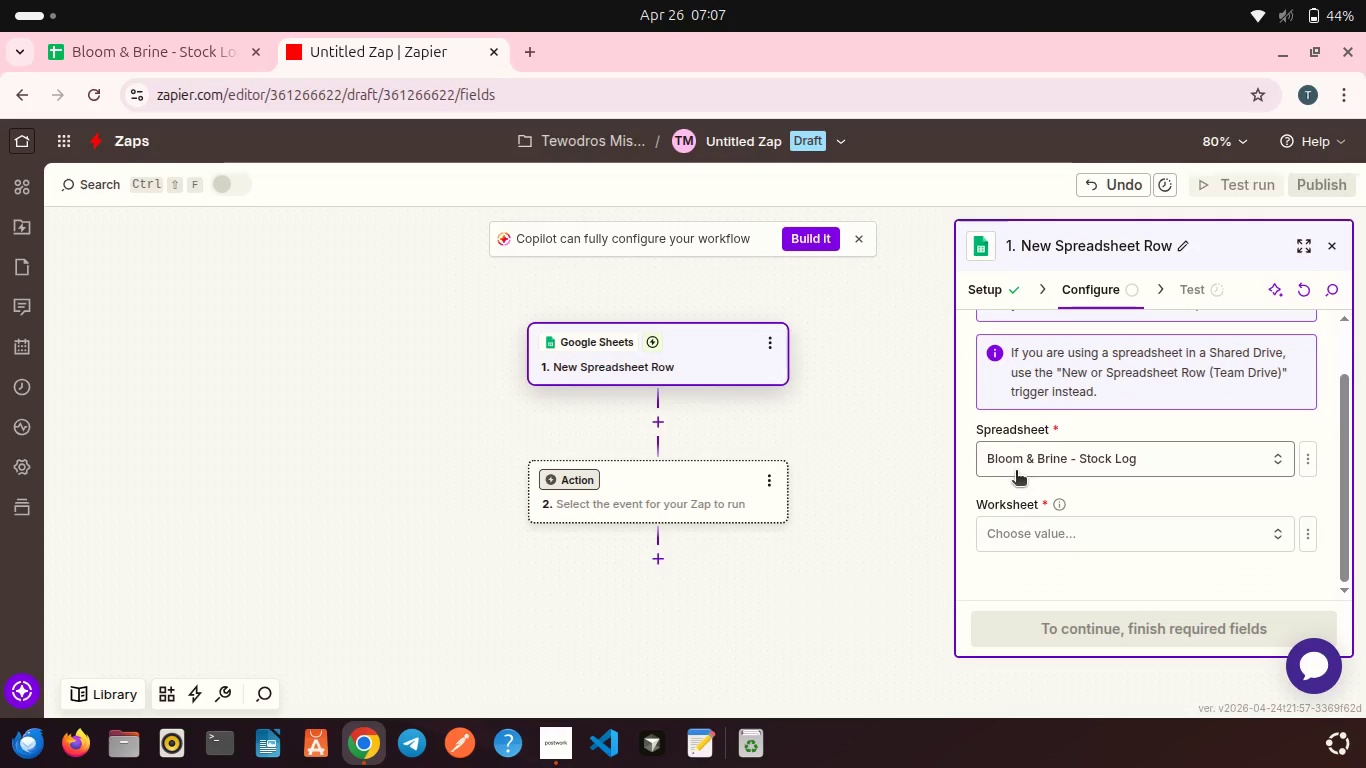 
scroll: coordinate [1016, 472], scroll_direction: down, amount: 2.0
 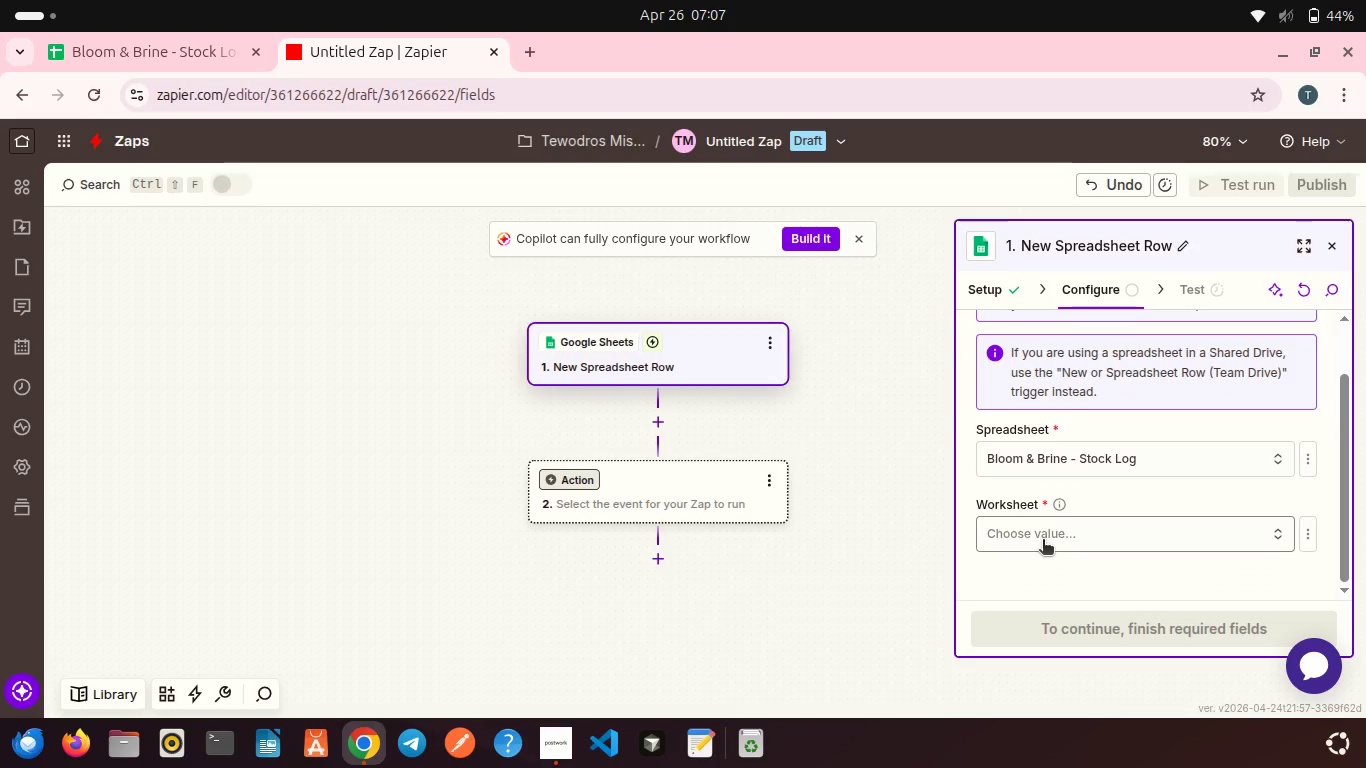 
left_click([1043, 541])
 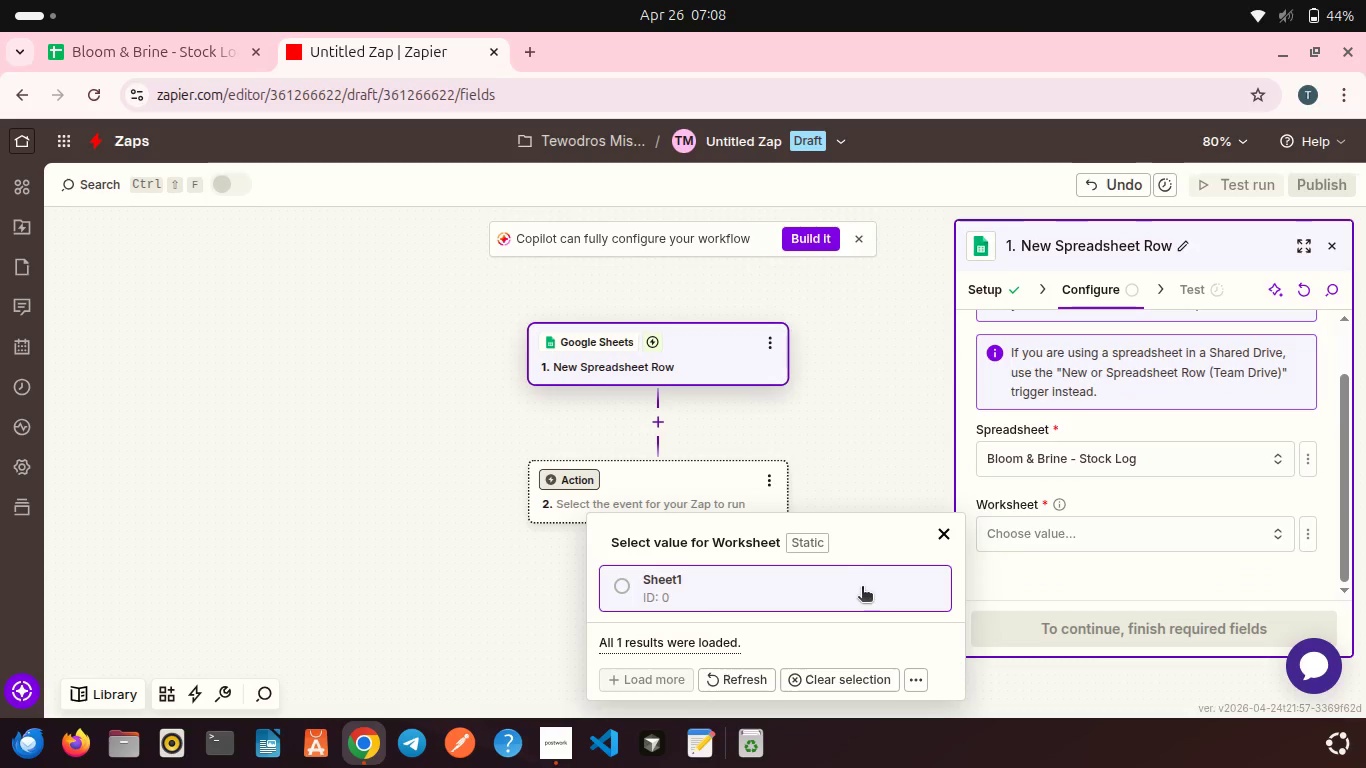 
left_click([859, 589])
 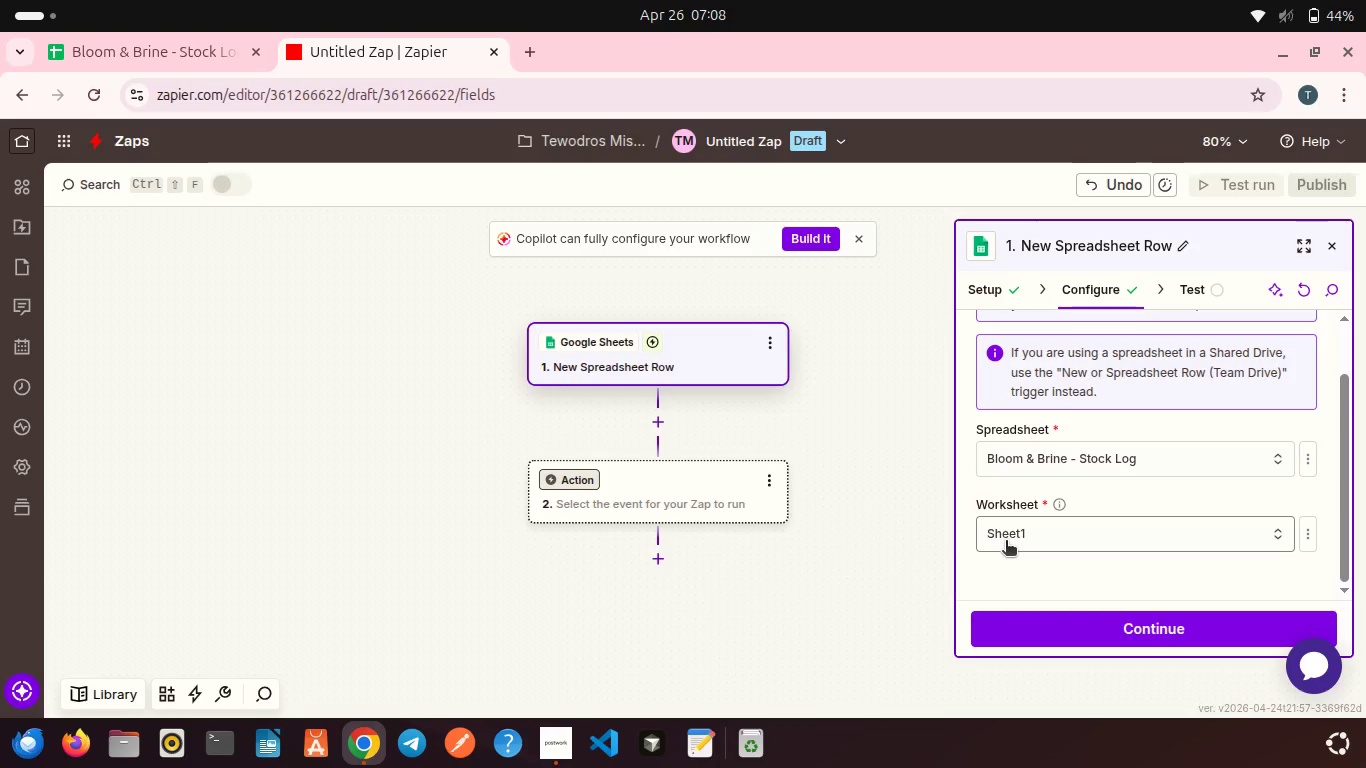 
scroll: coordinate [1006, 542], scroll_direction: down, amount: 4.0
 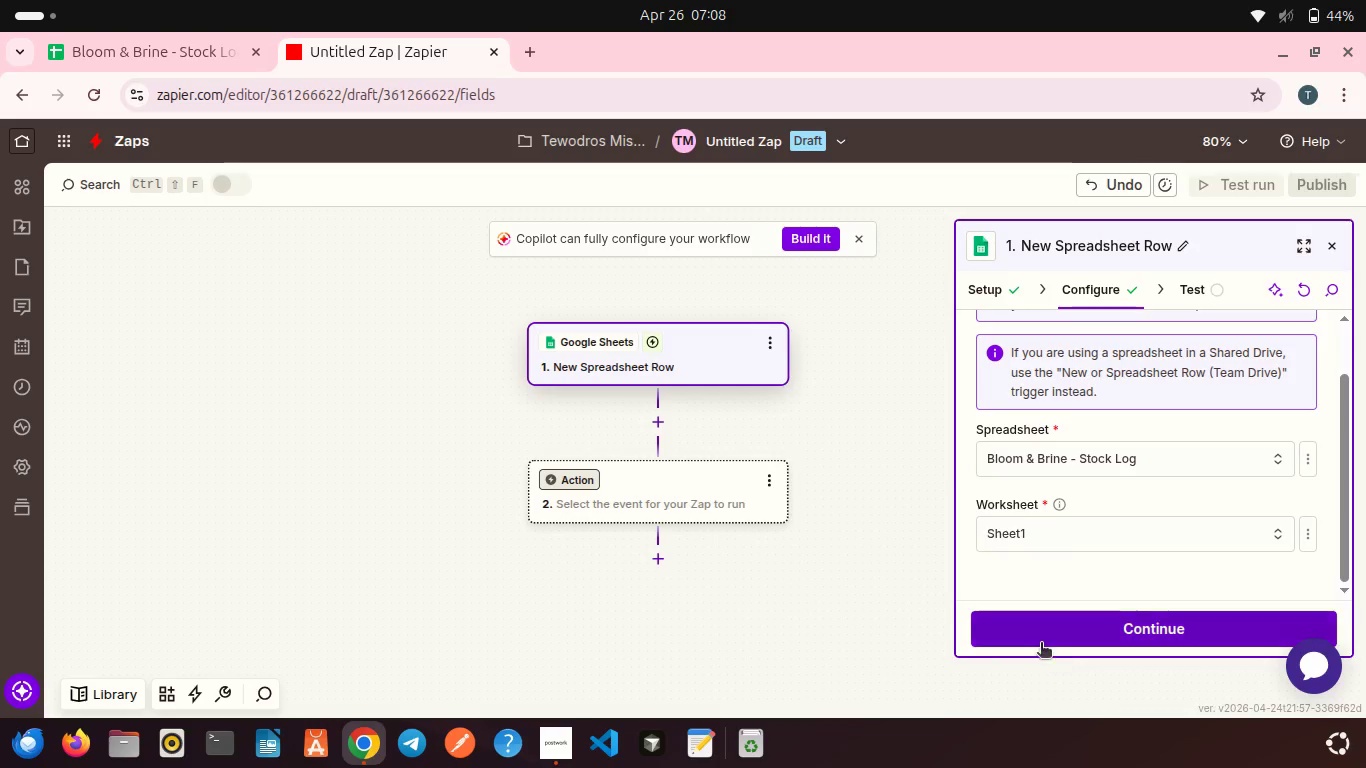 
left_click([1041, 644])
 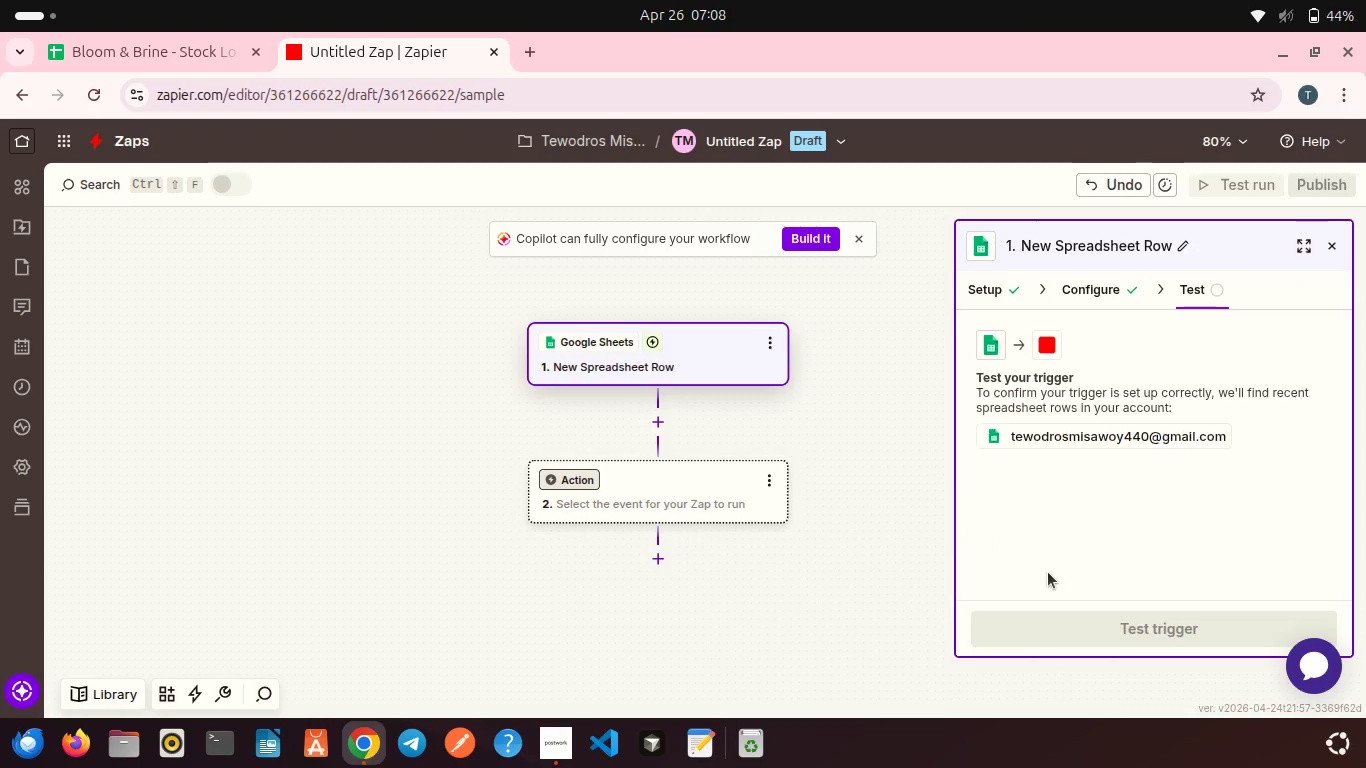 
scroll: coordinate [1048, 572], scroll_direction: down, amount: 3.0
 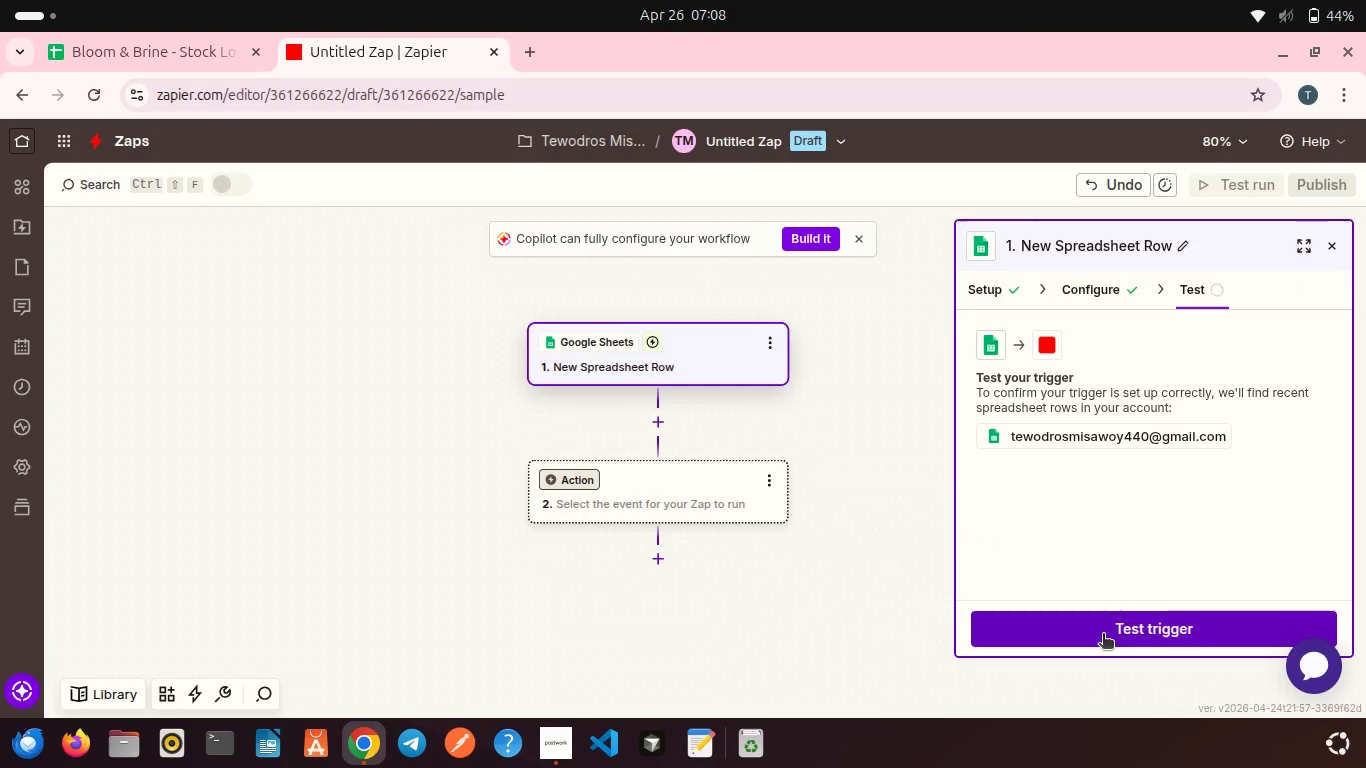 
left_click([1103, 635])
 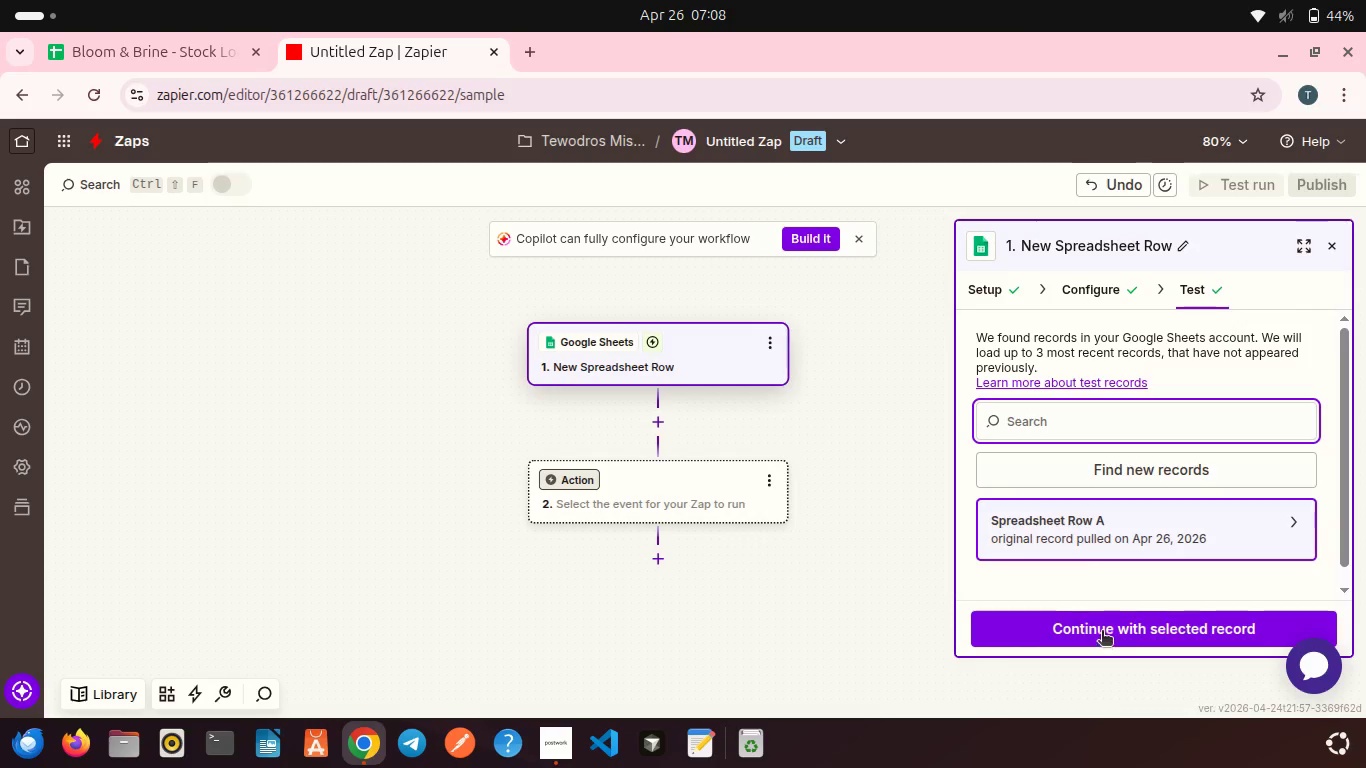 
left_click([1068, 467])
 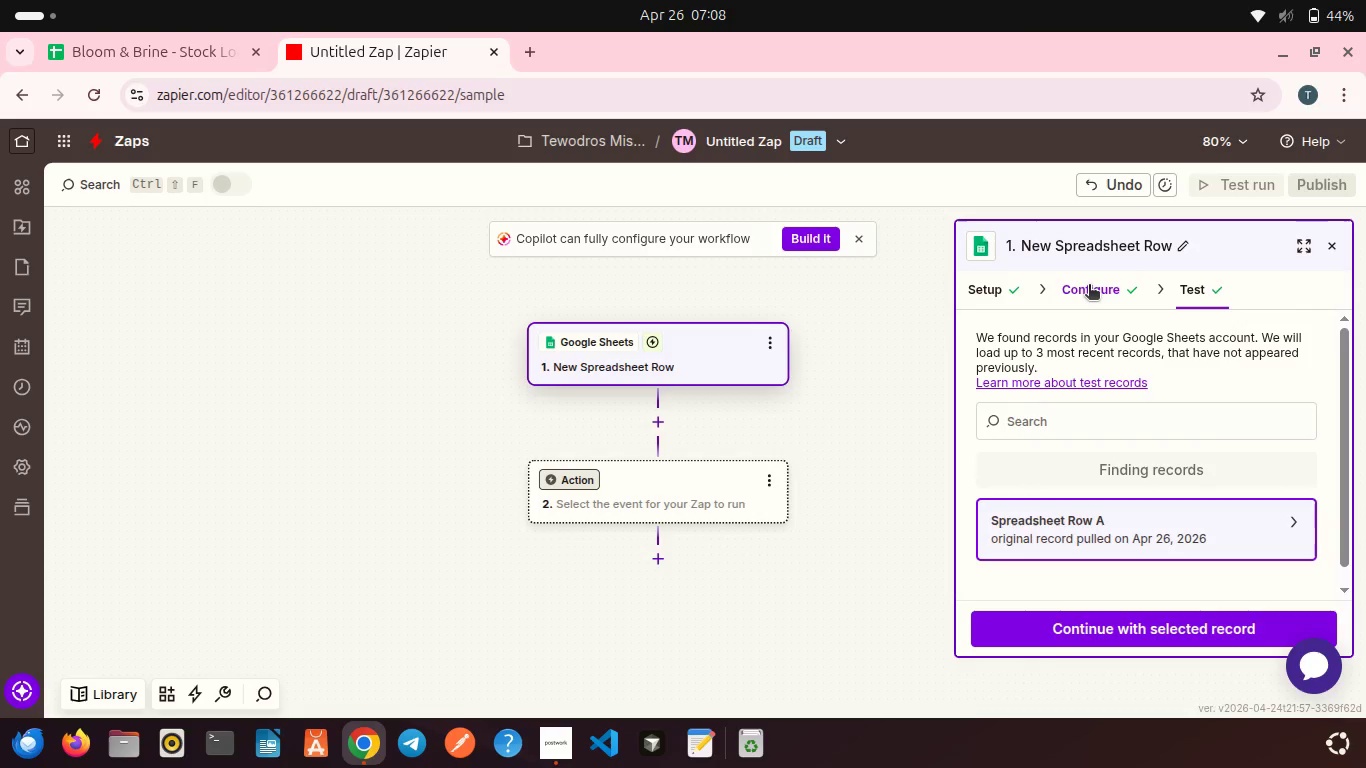 
wait(5.26)
 